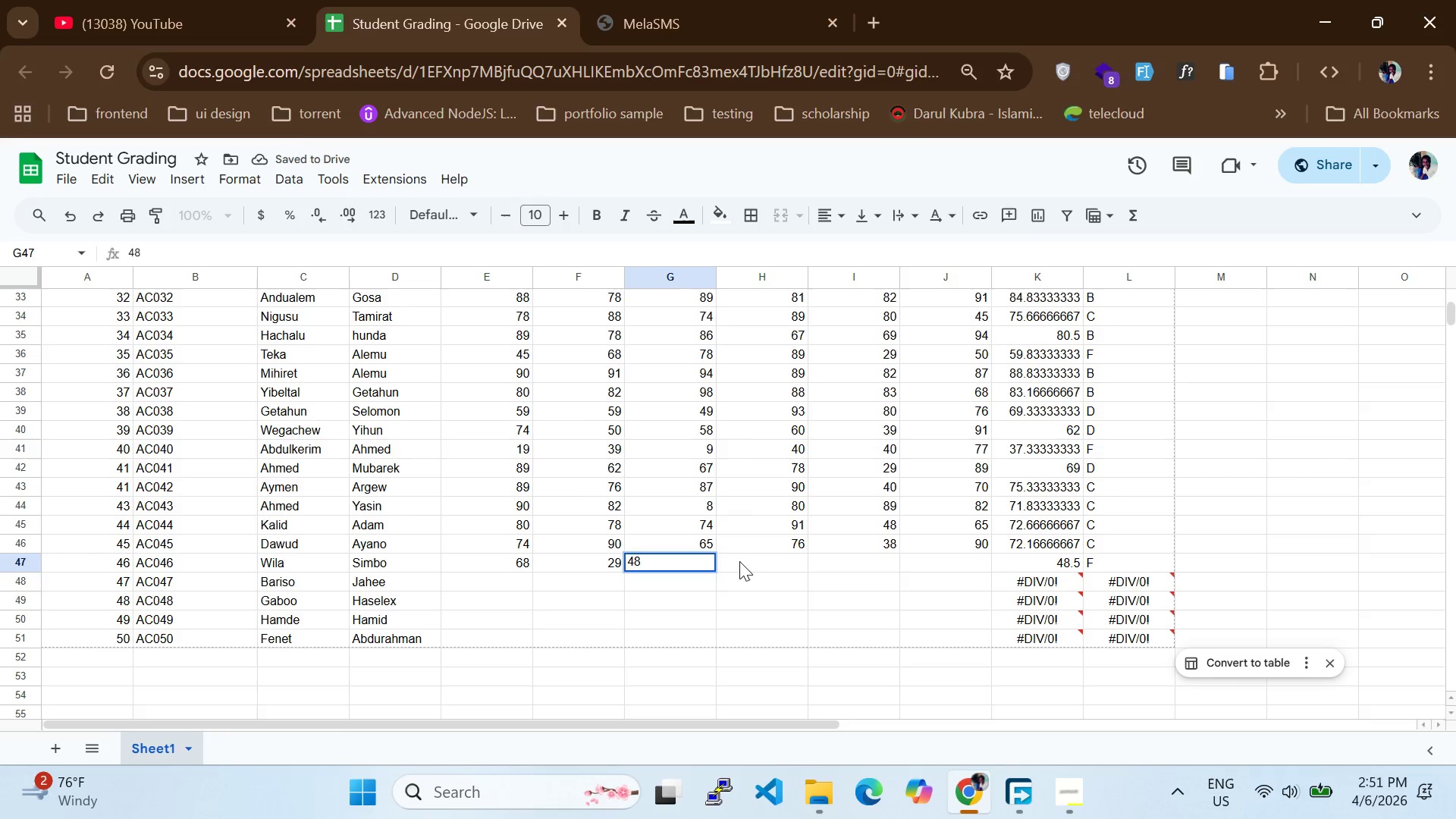 
left_click([745, 561])
 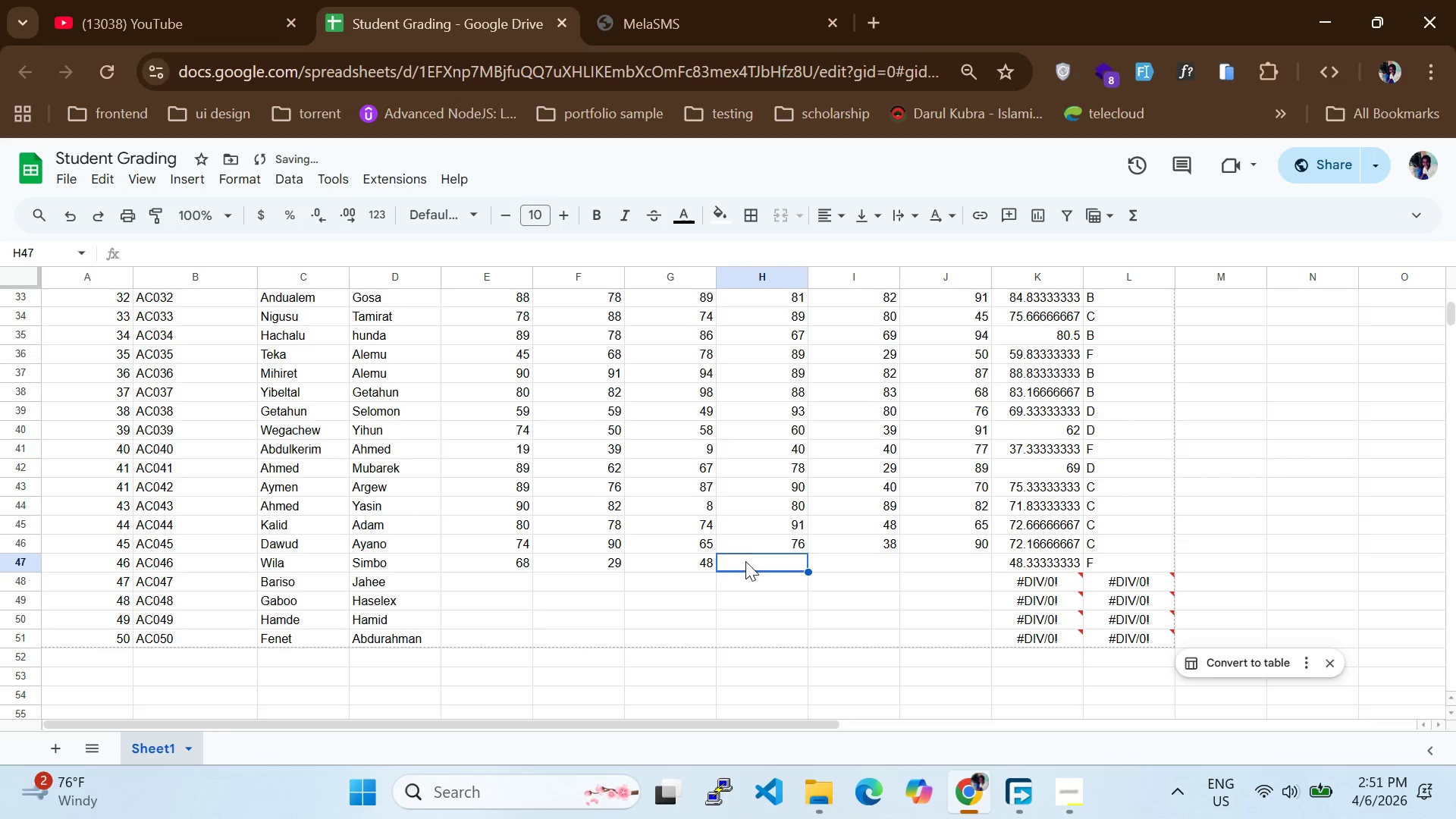 
type(92)
 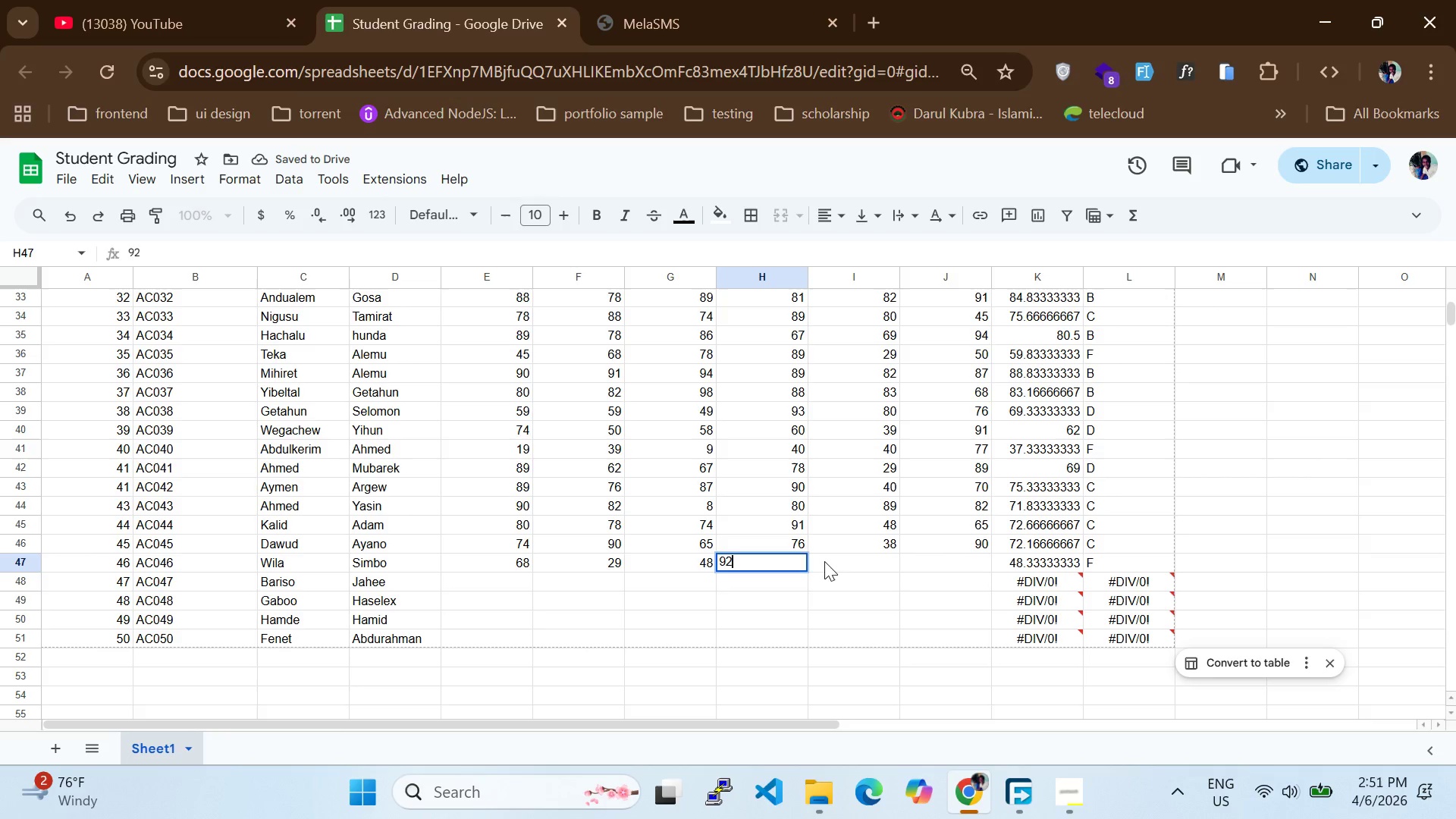 
left_click([833, 557])
 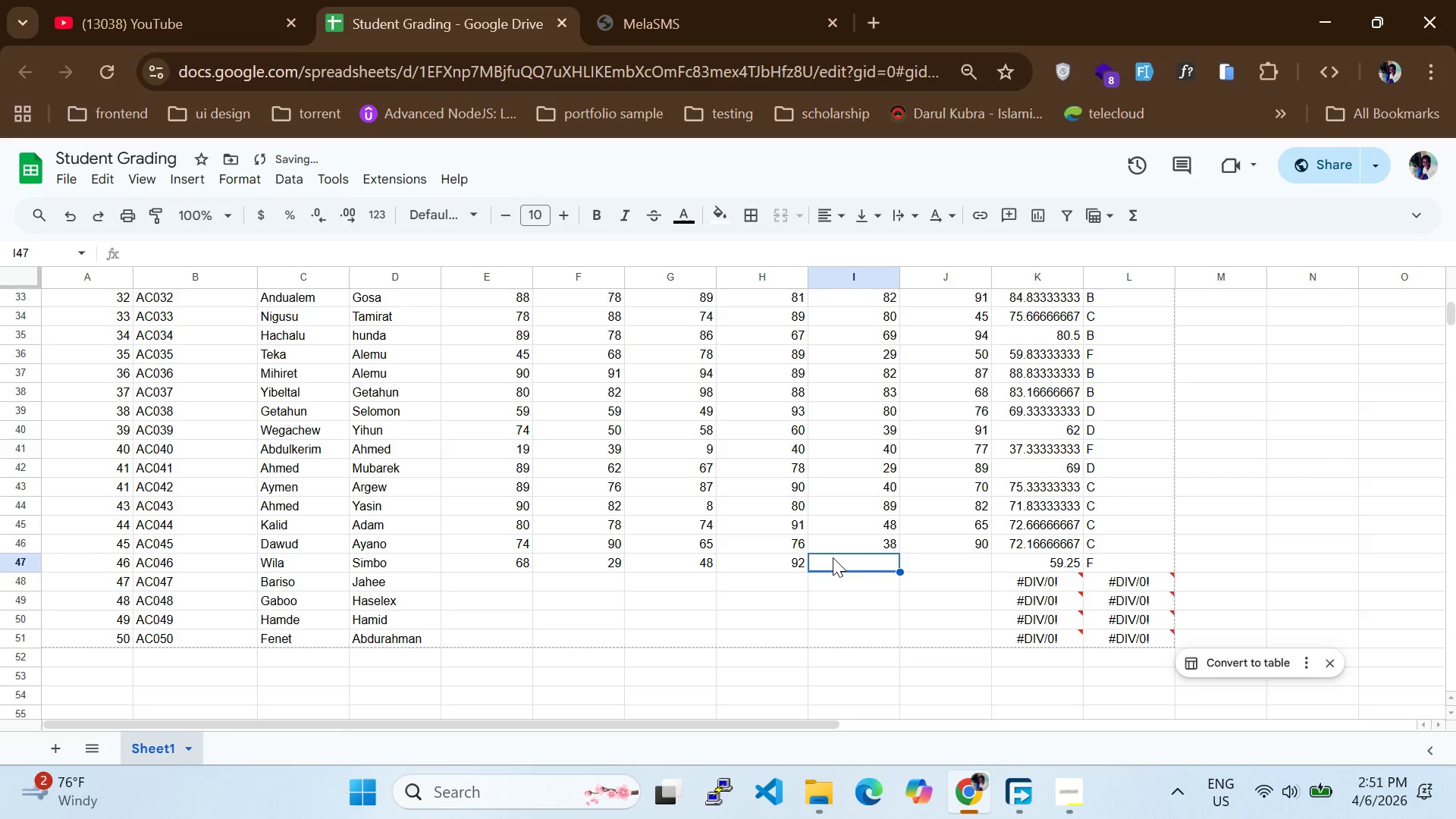 
type(29)
 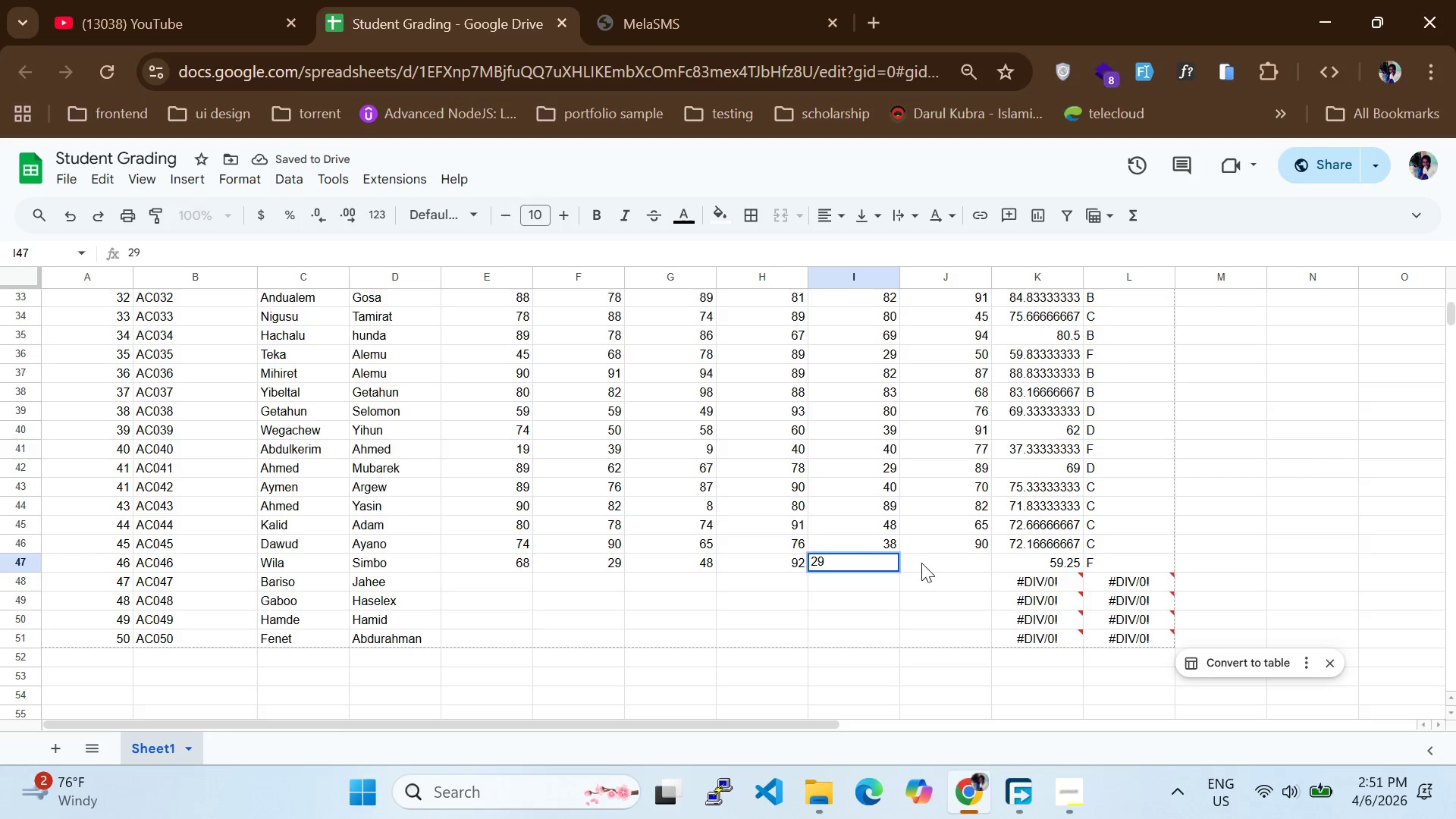 
left_click([924, 567])
 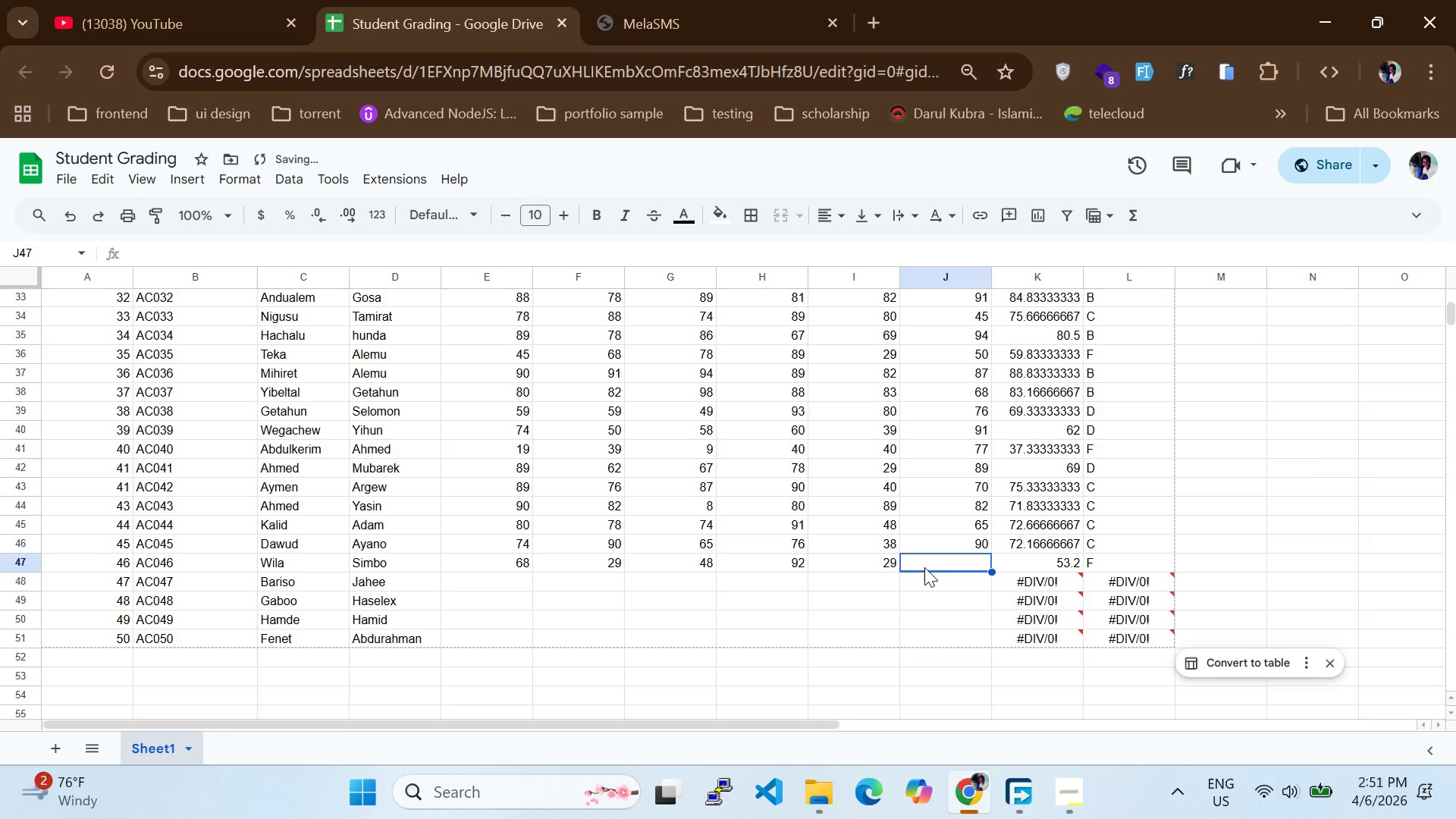 
type(77)
 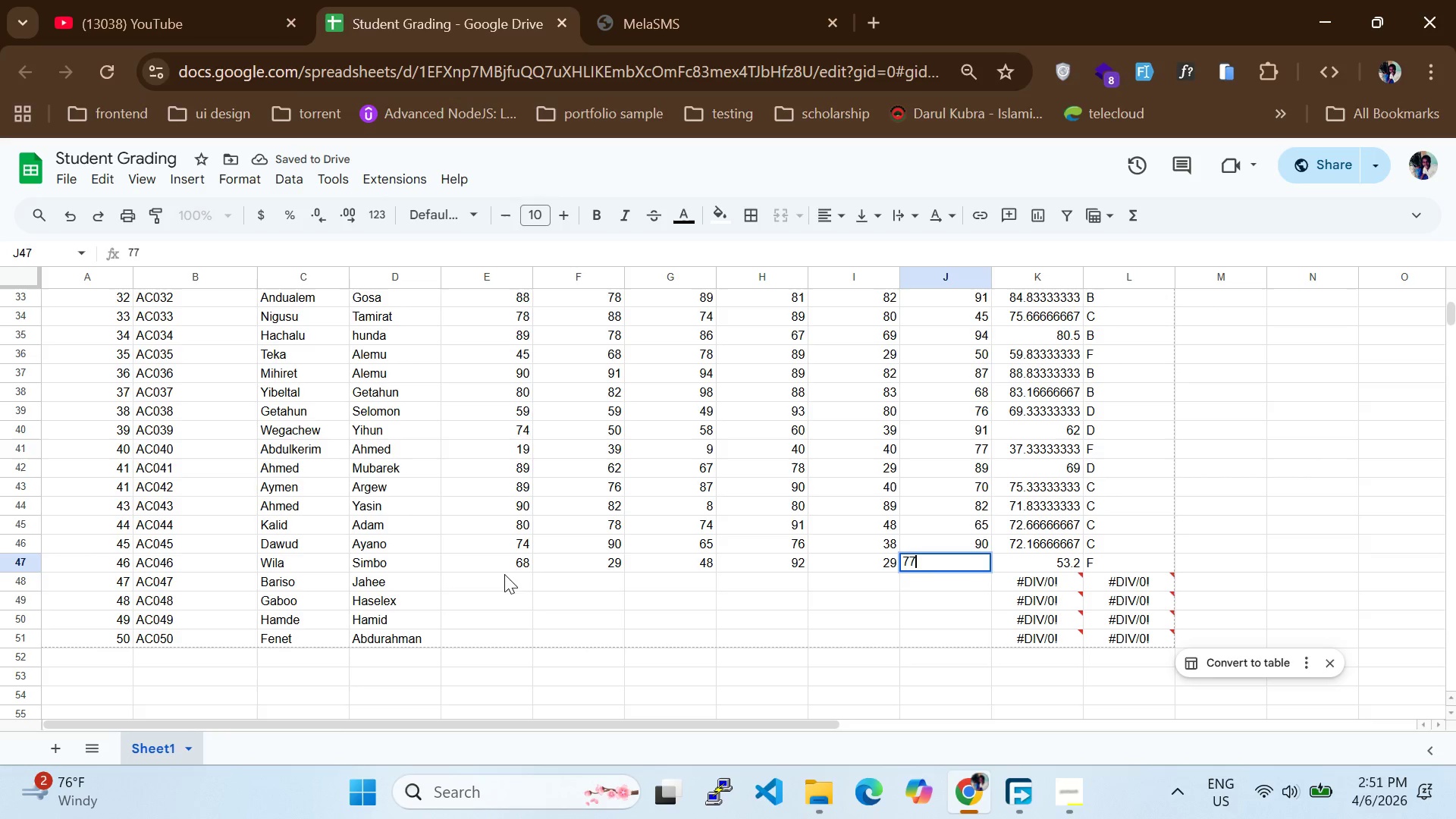 
left_click([504, 582])
 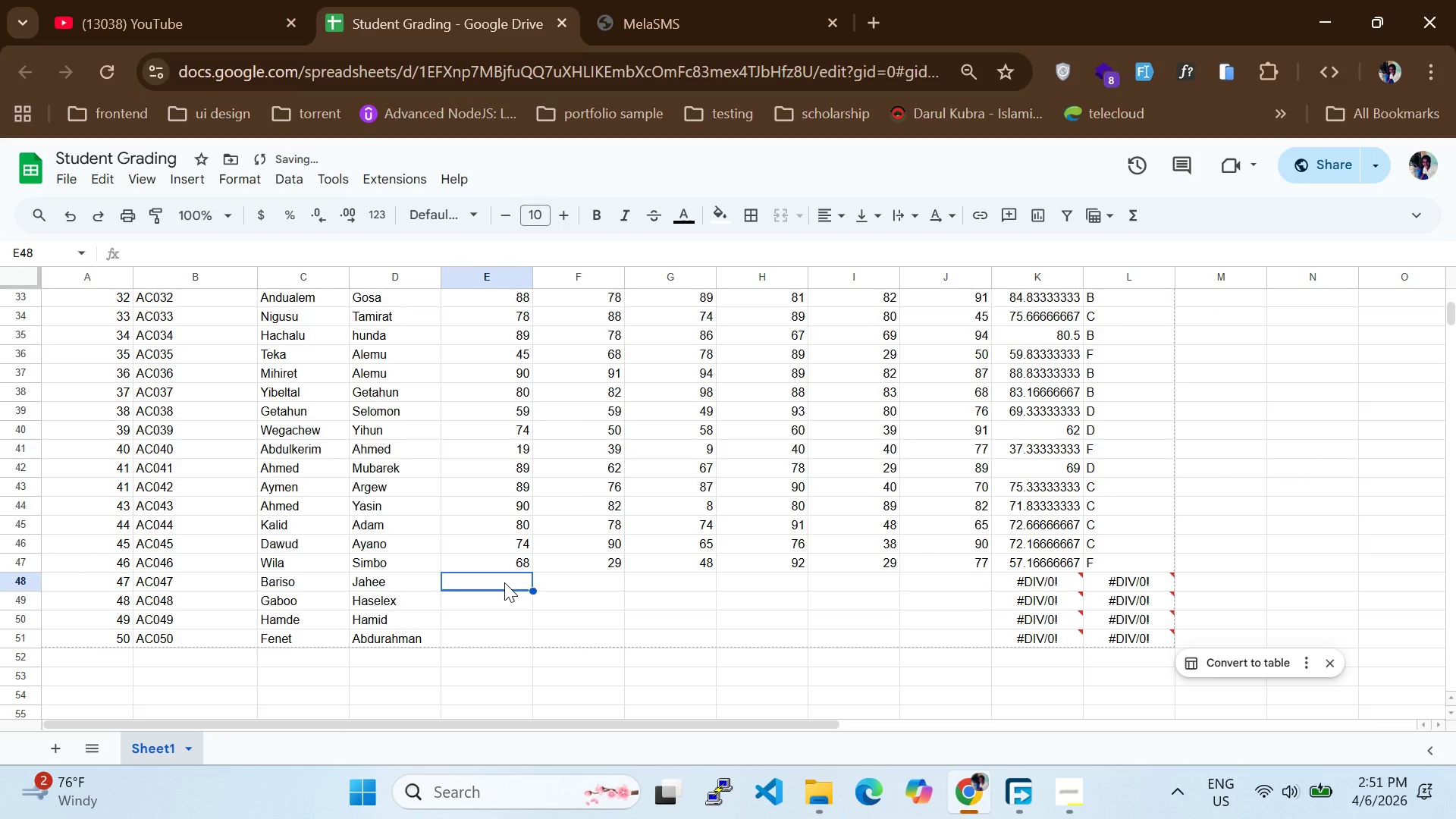 
type(80)
 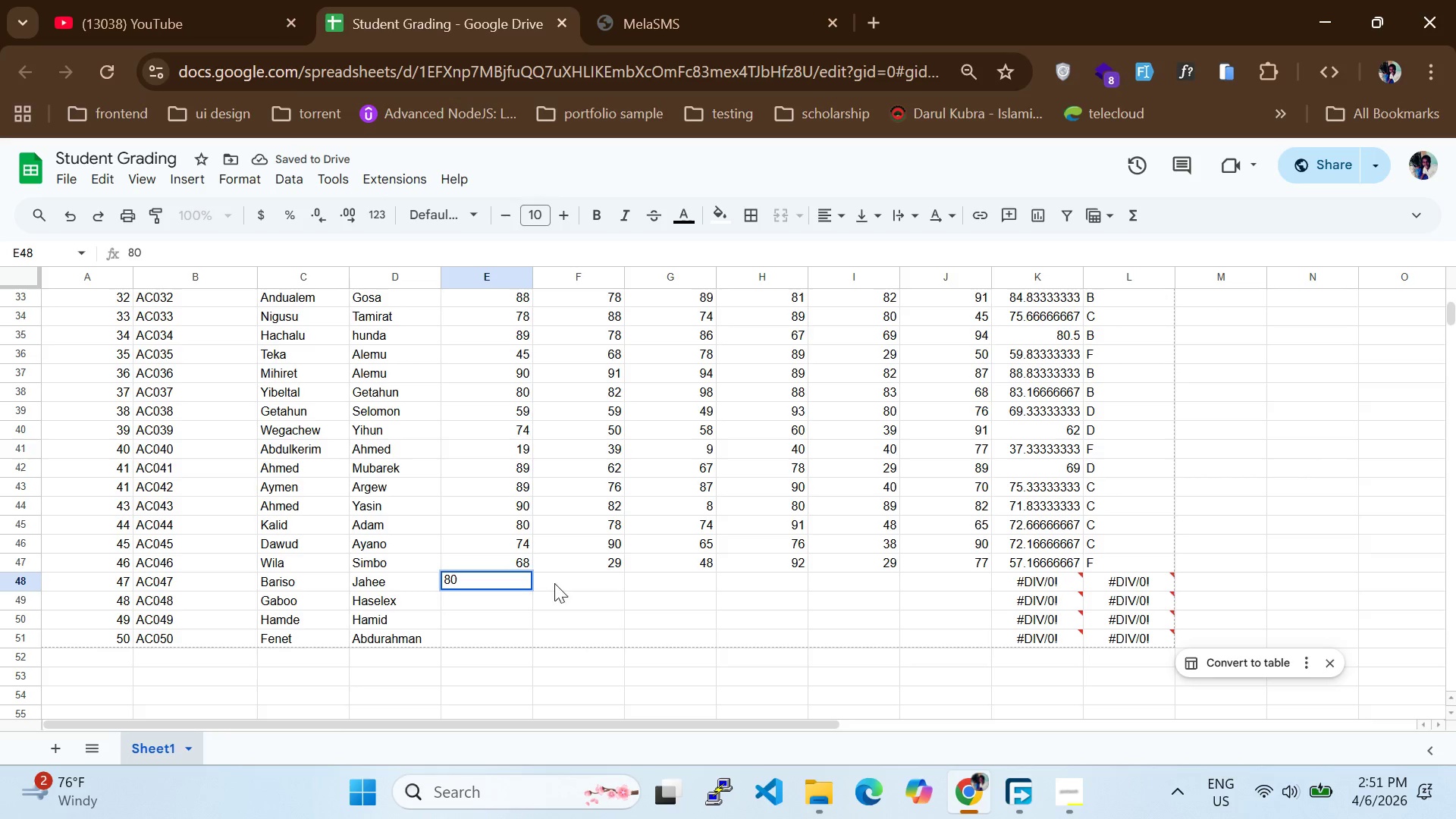 
left_click([557, 585])
 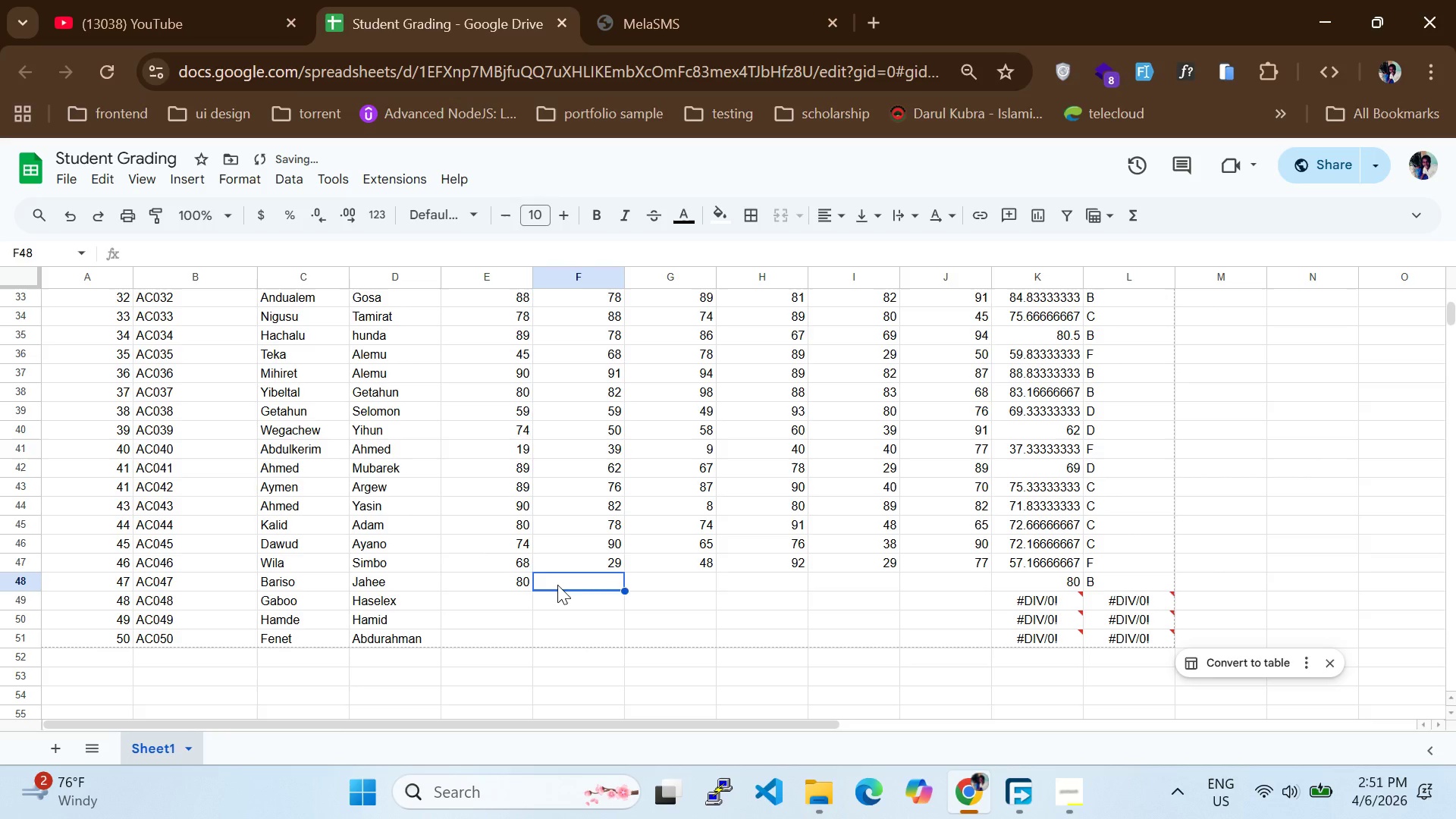 
type(58)
 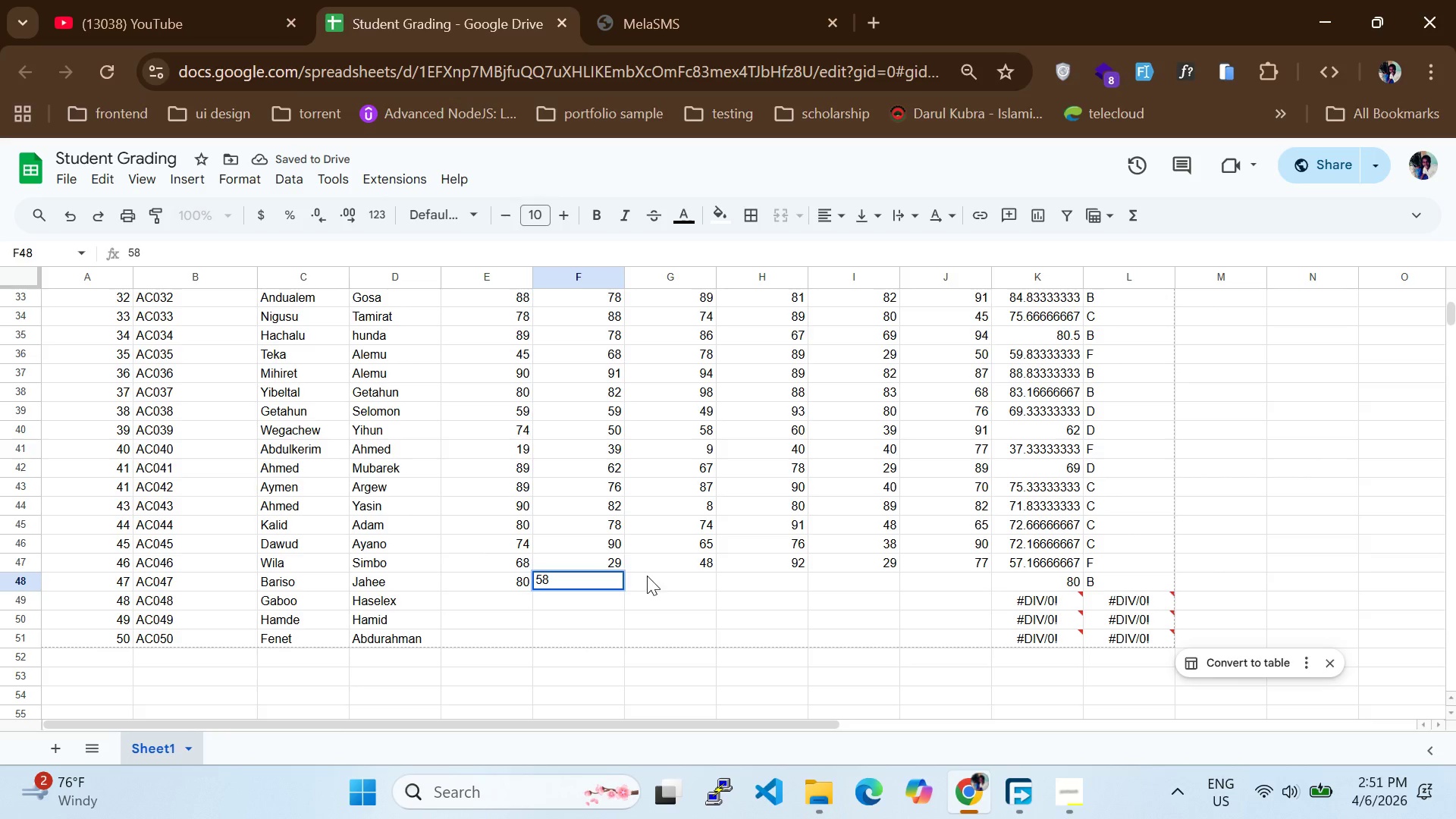 
left_click([650, 576])
 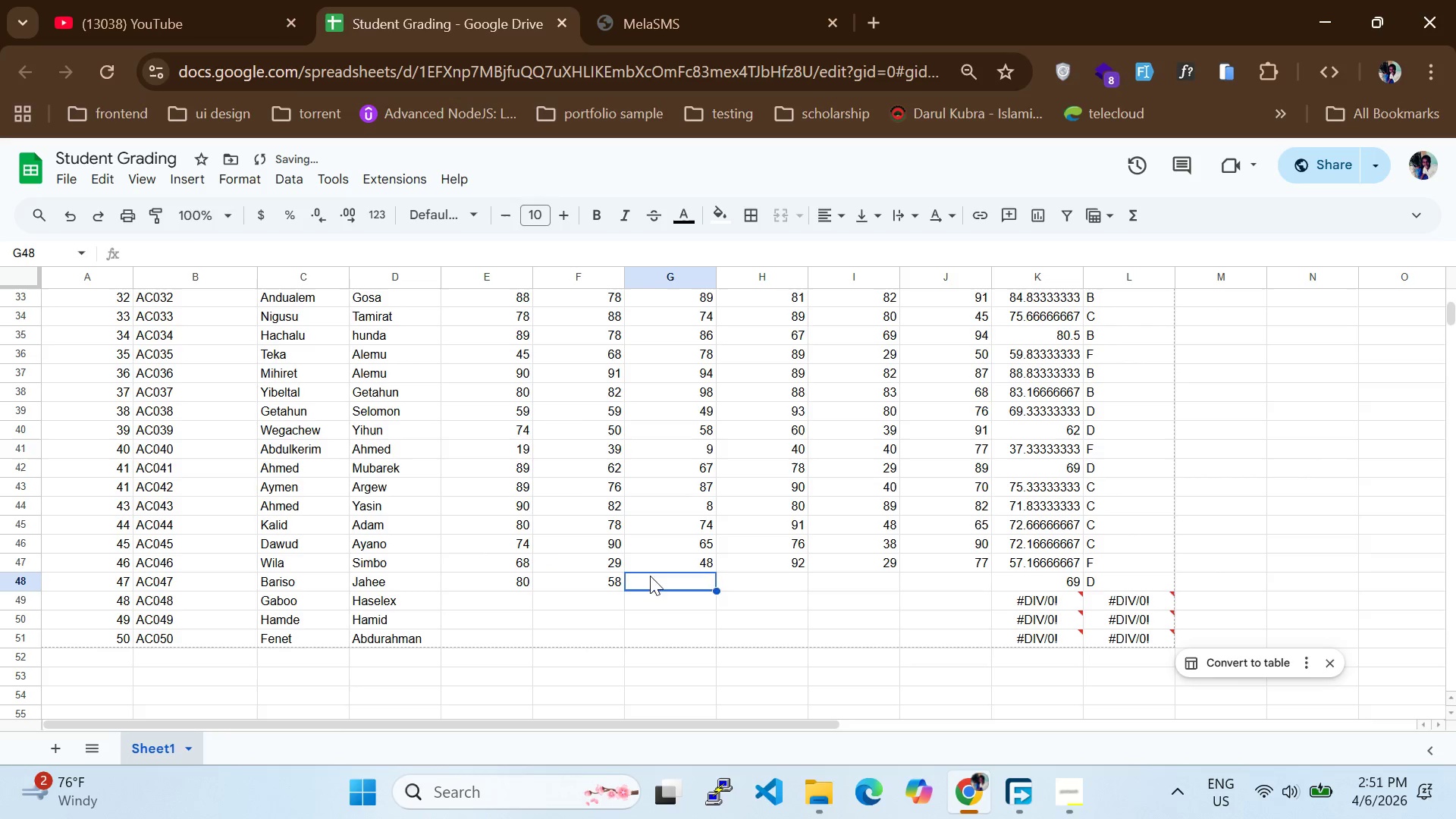 
type(93)
 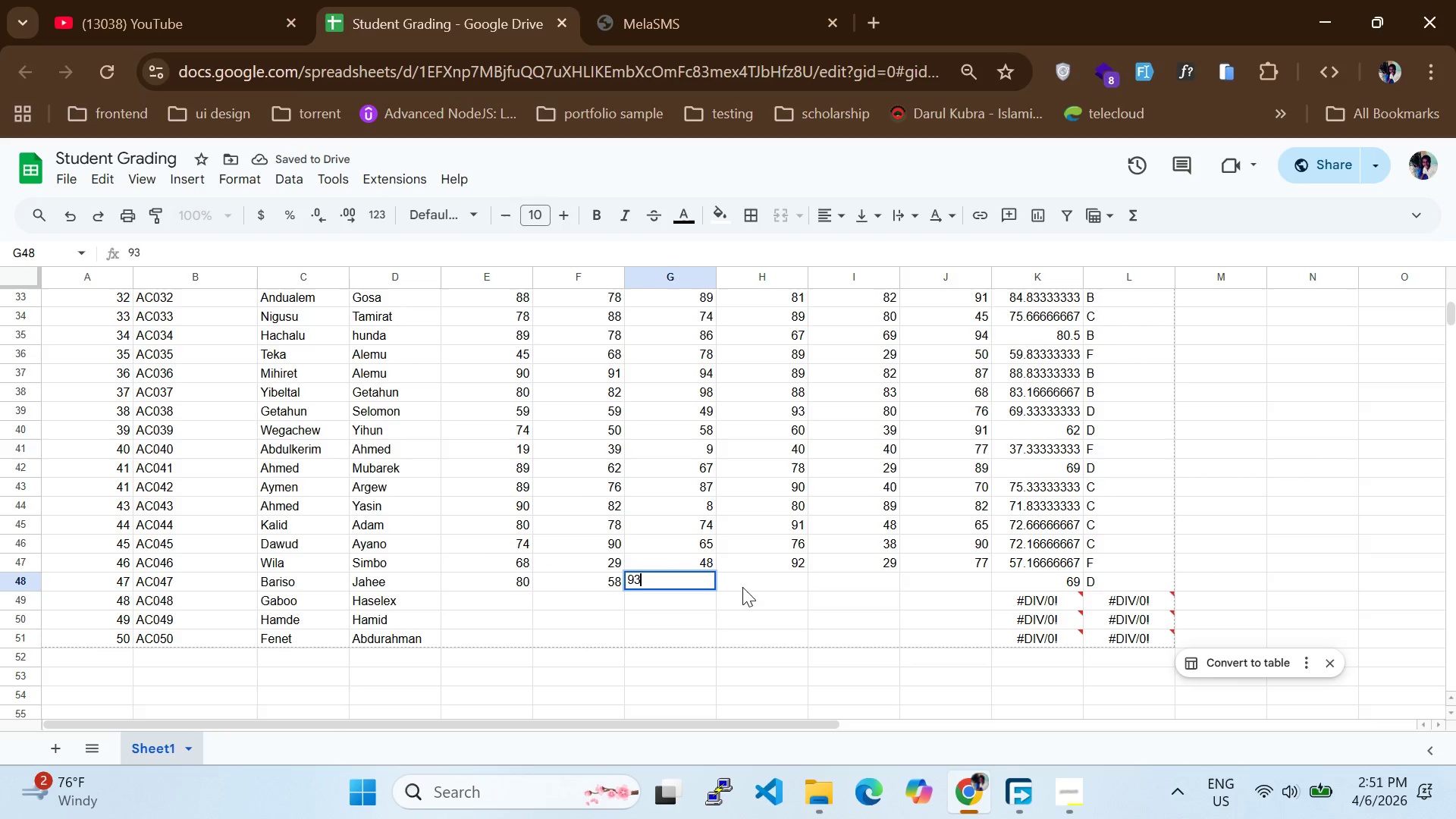 
left_click([750, 582])
 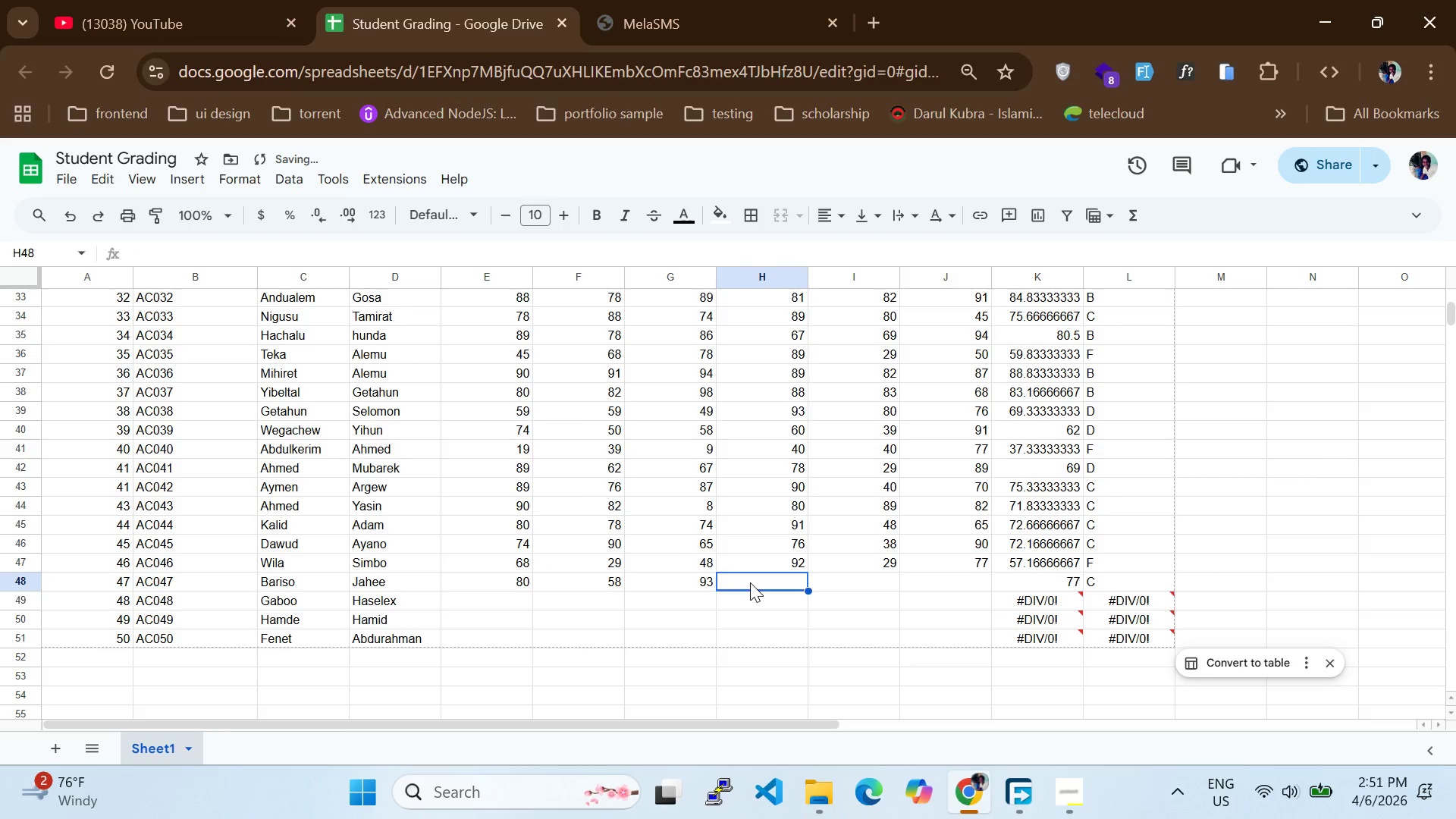 
type(93)
 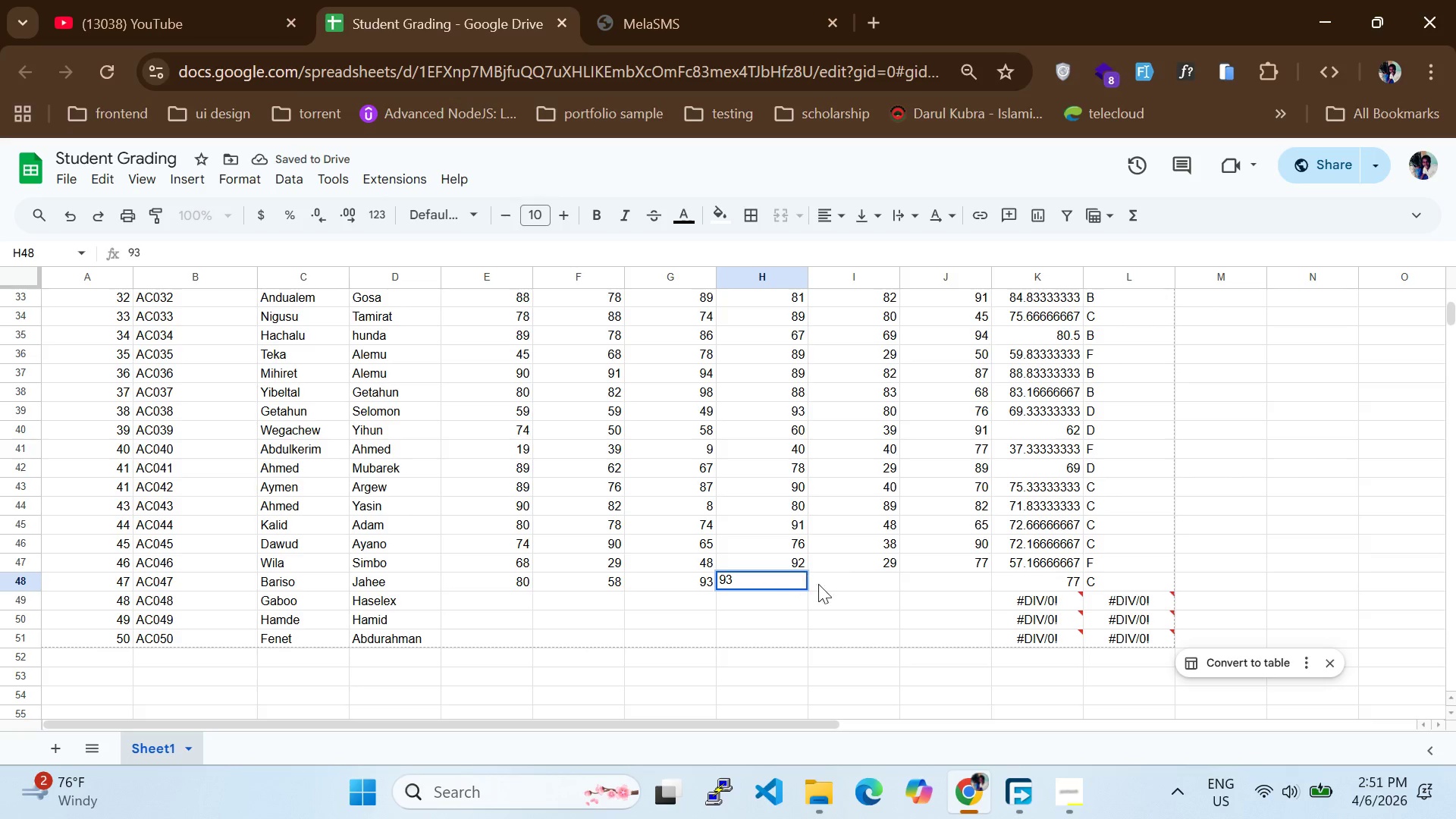 
left_click([839, 584])
 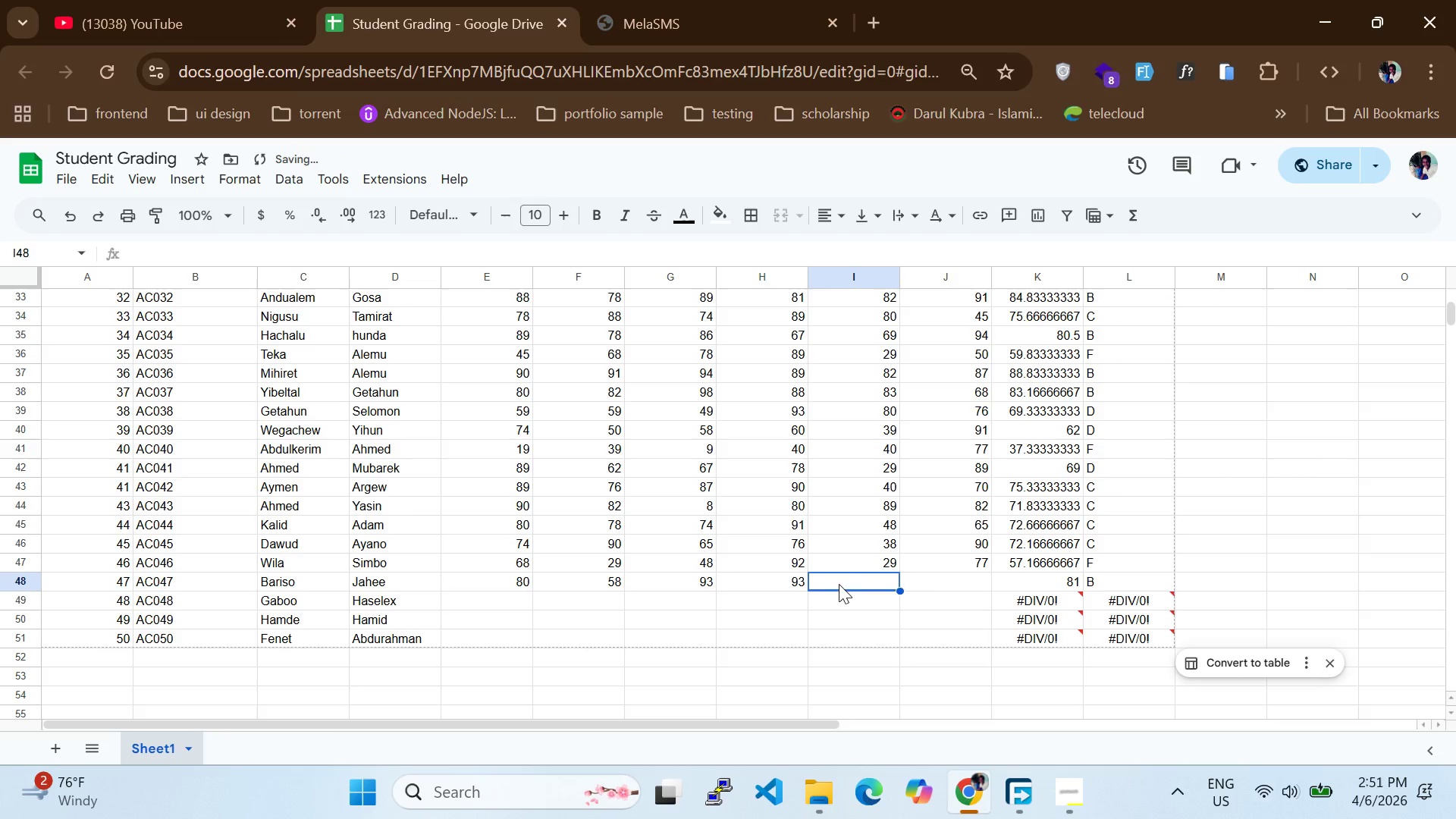 
type(85)
 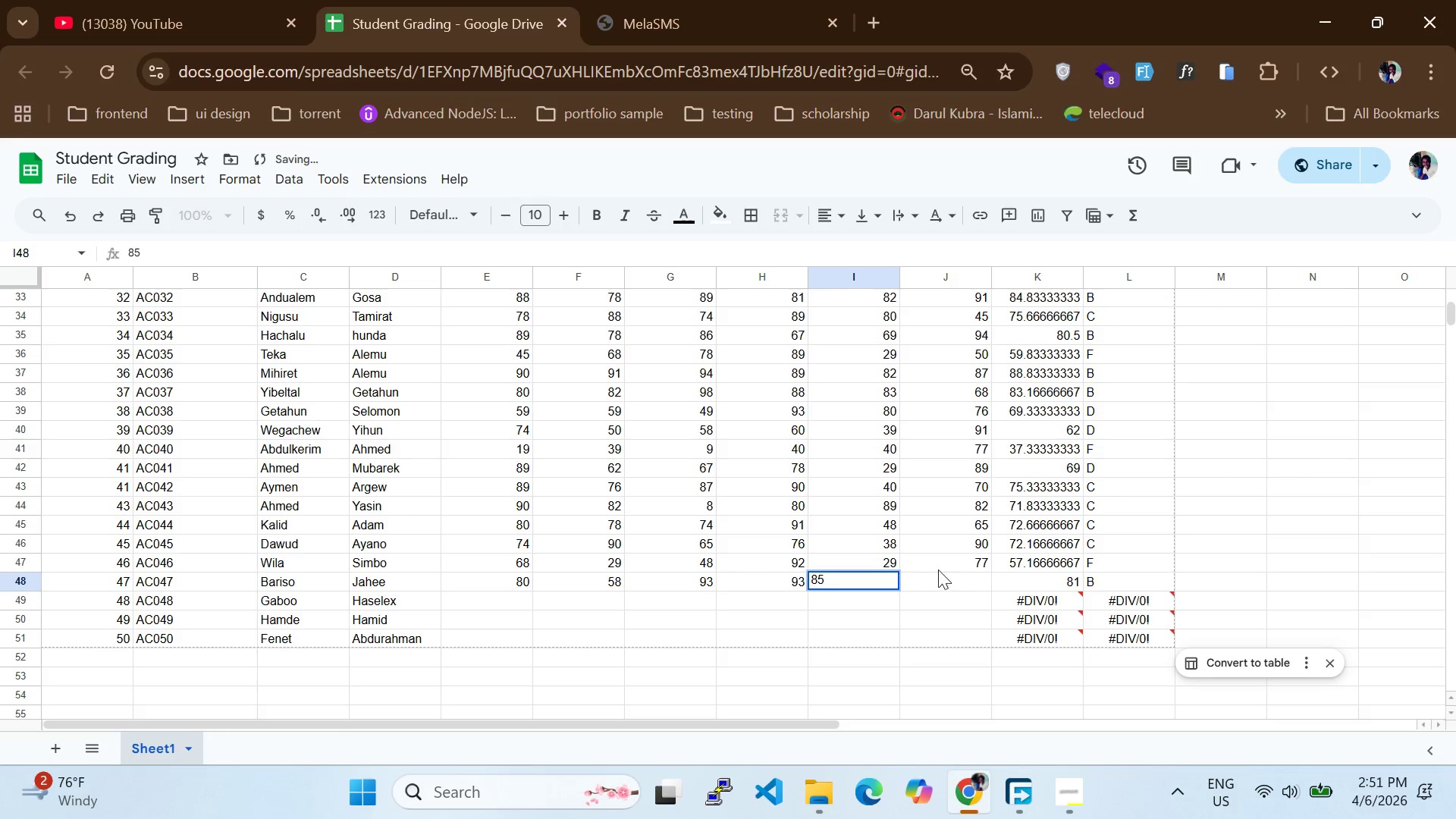 
left_click([959, 568])
 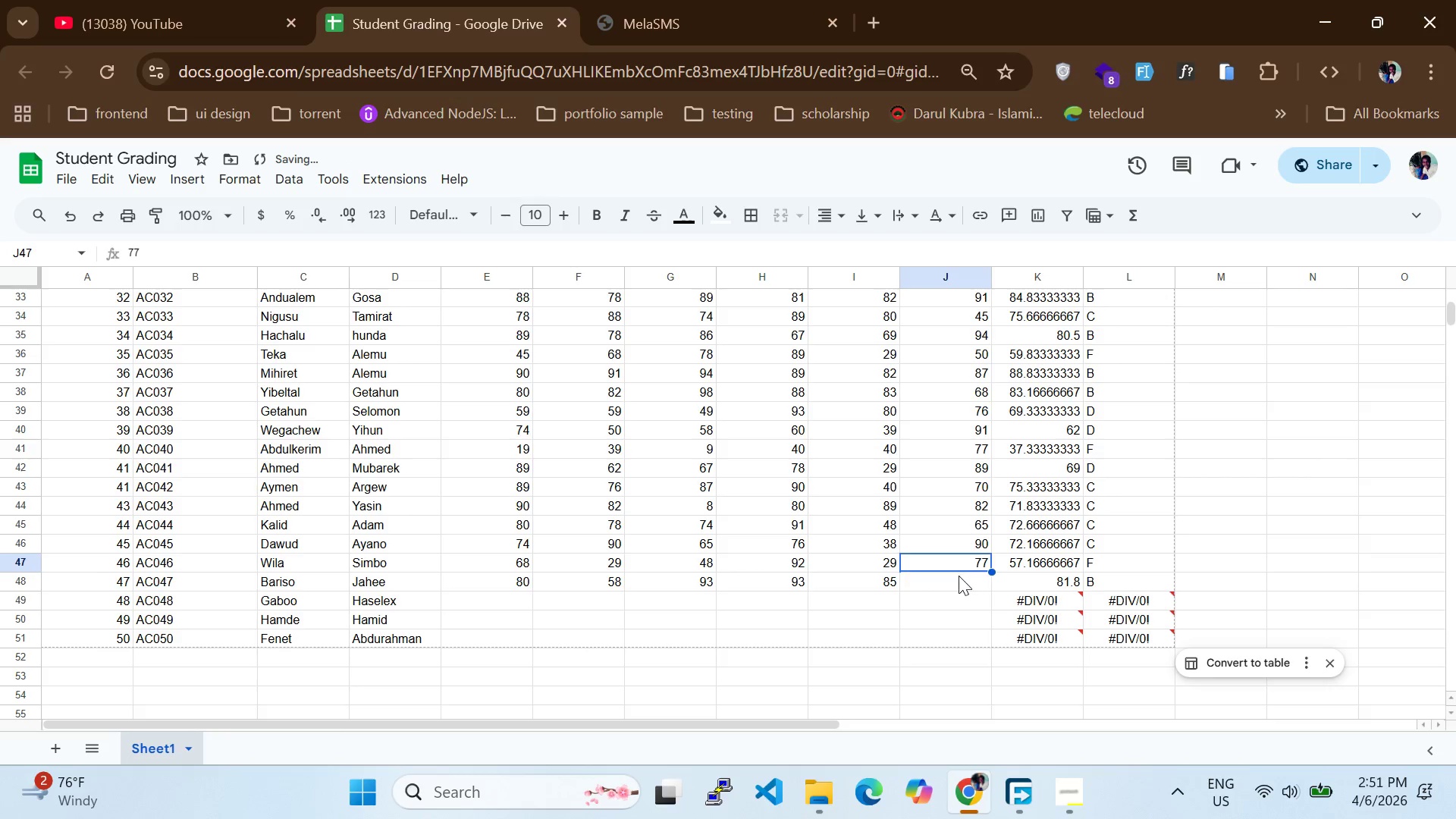 
left_click([959, 576])
 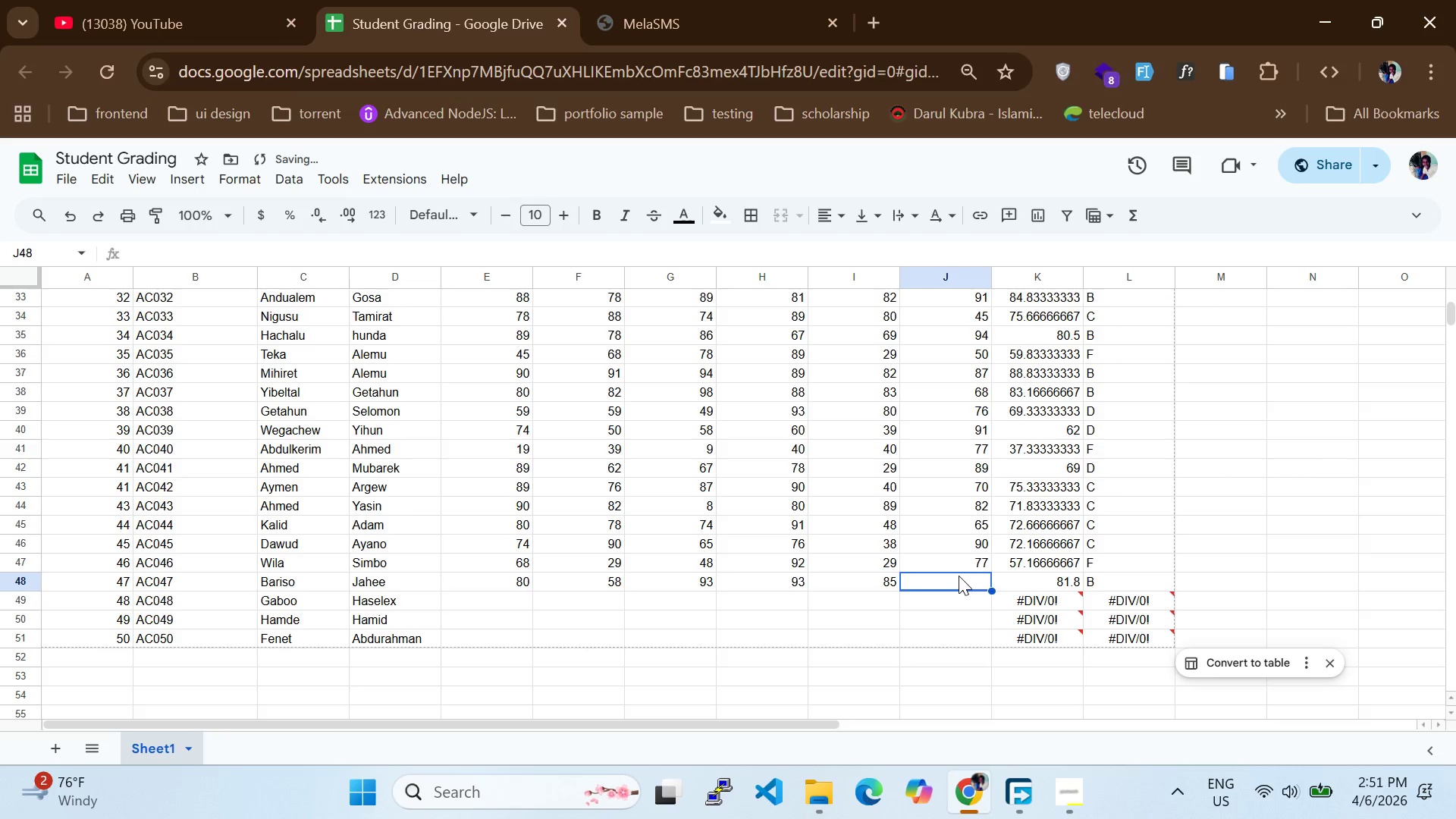 
type(56)
 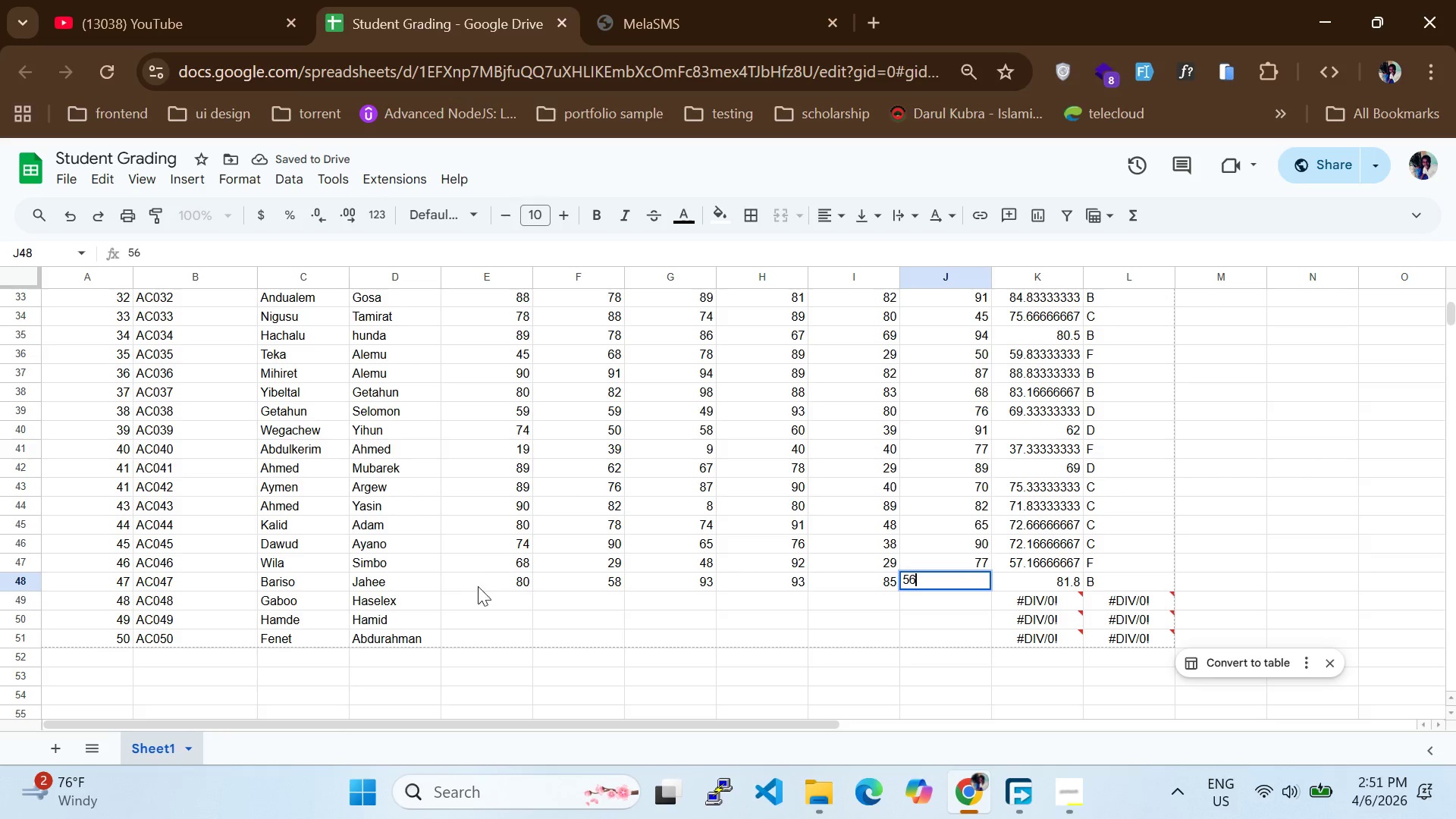 
left_click([487, 597])
 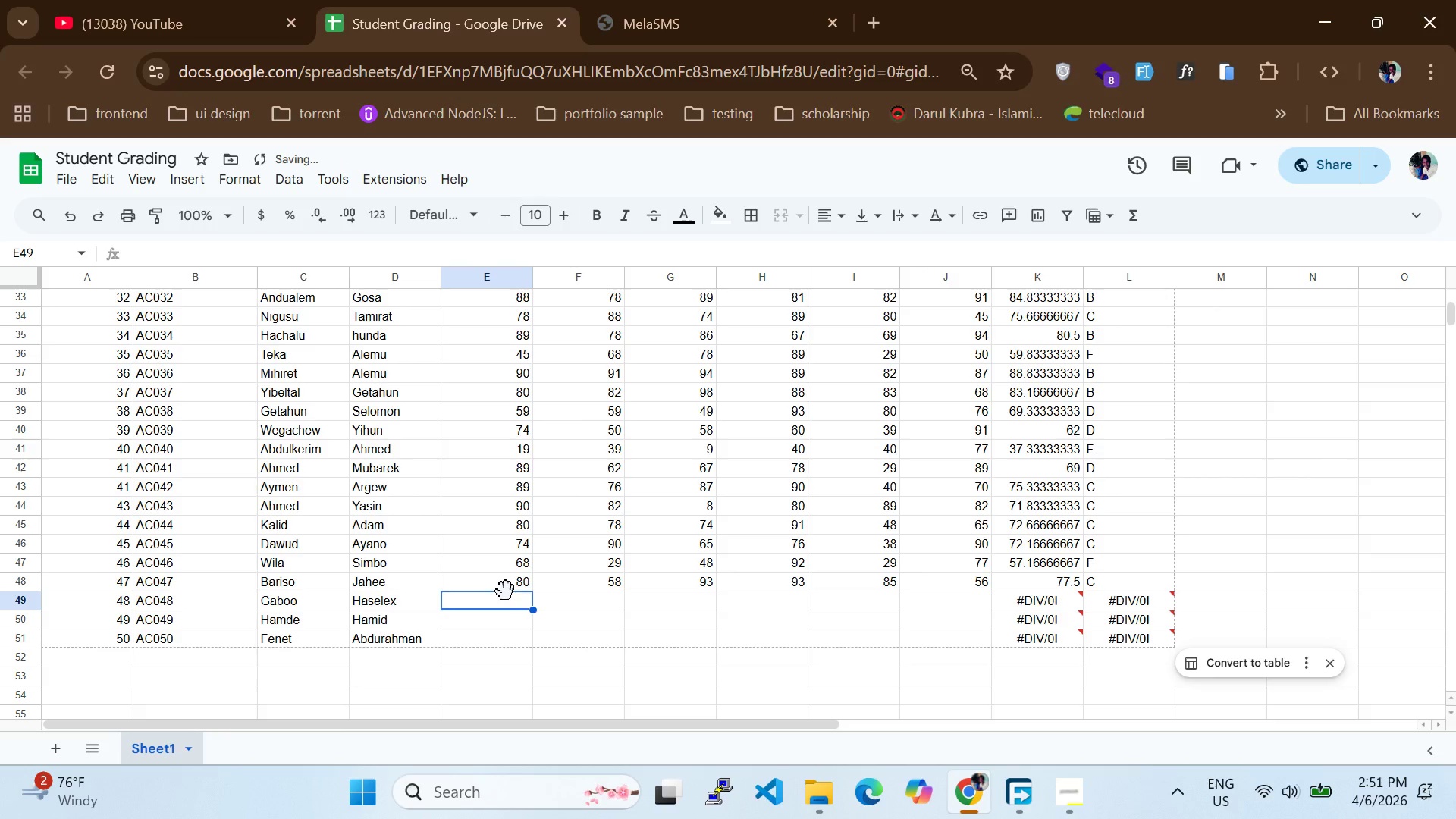 
type(74)
 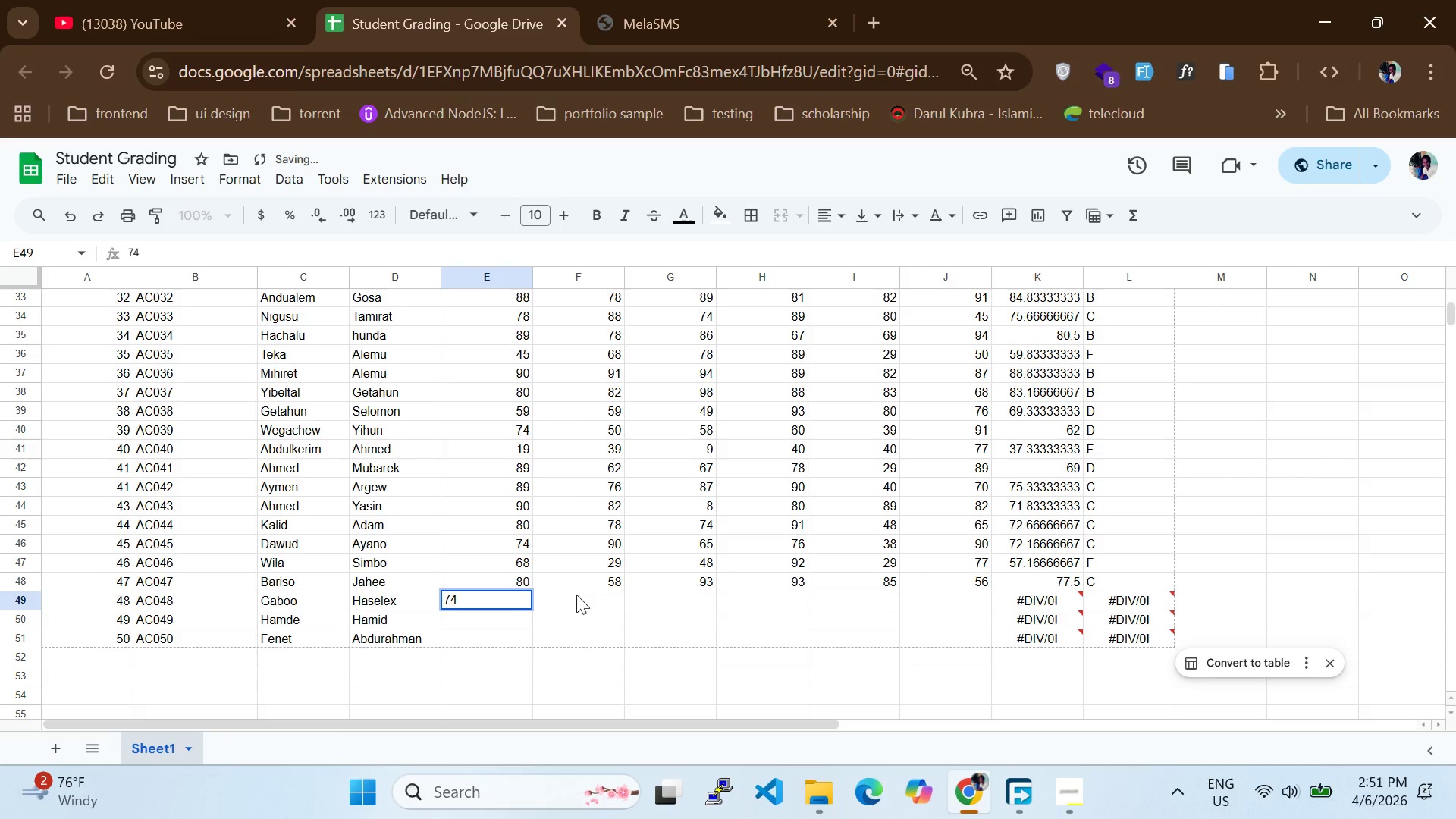 
left_click([580, 599])
 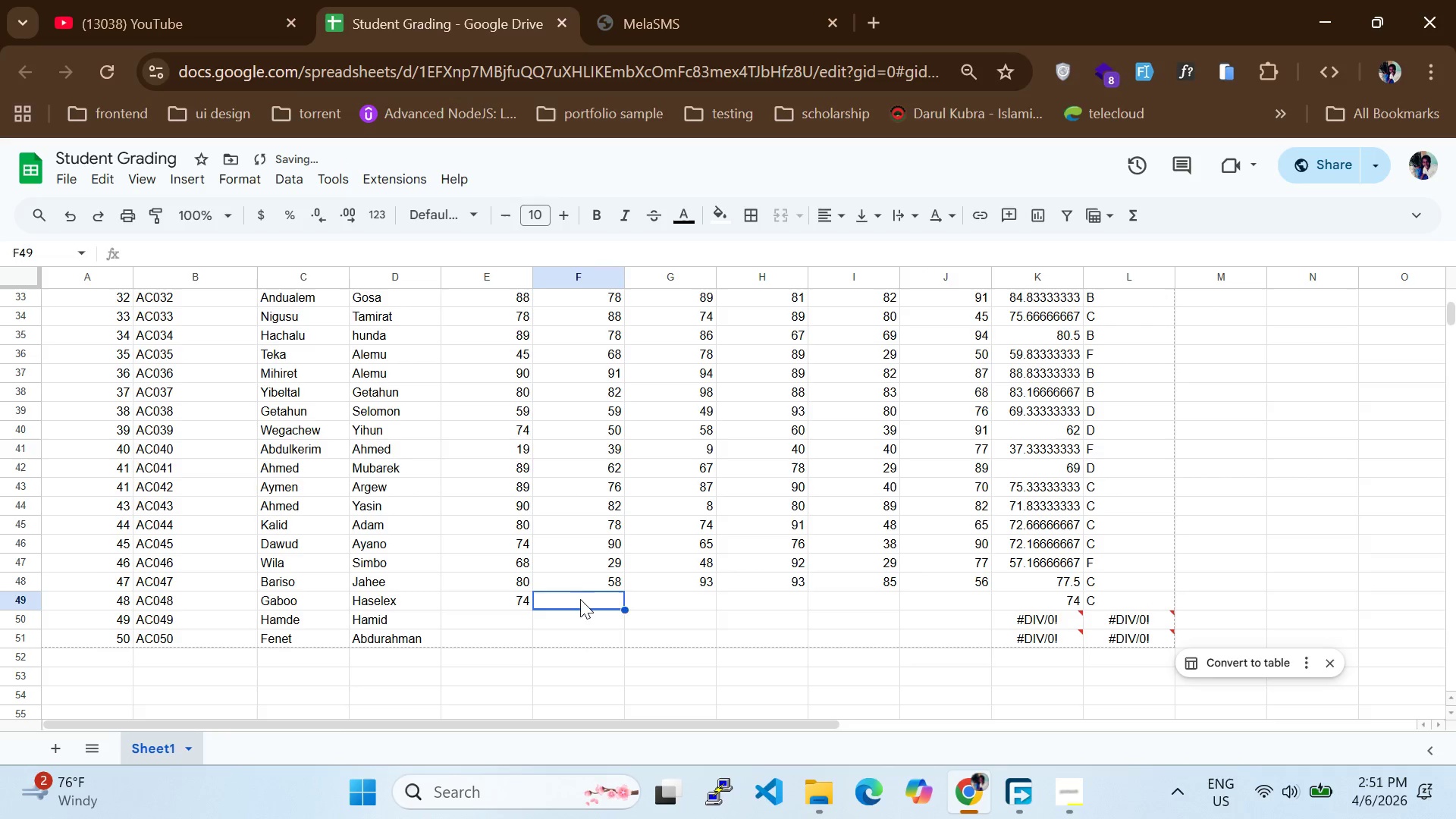 
type(96)
 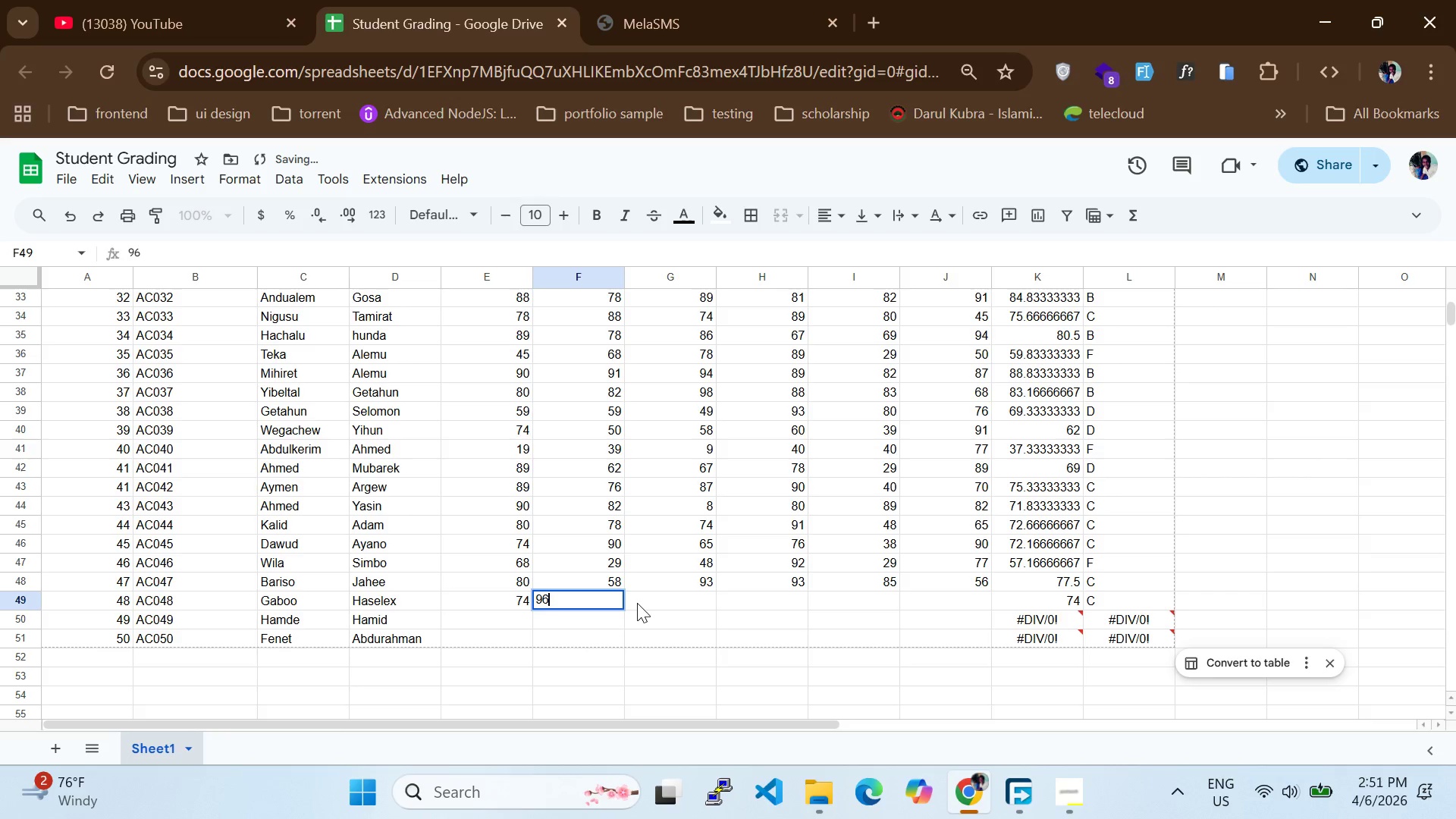 
left_click([642, 602])
 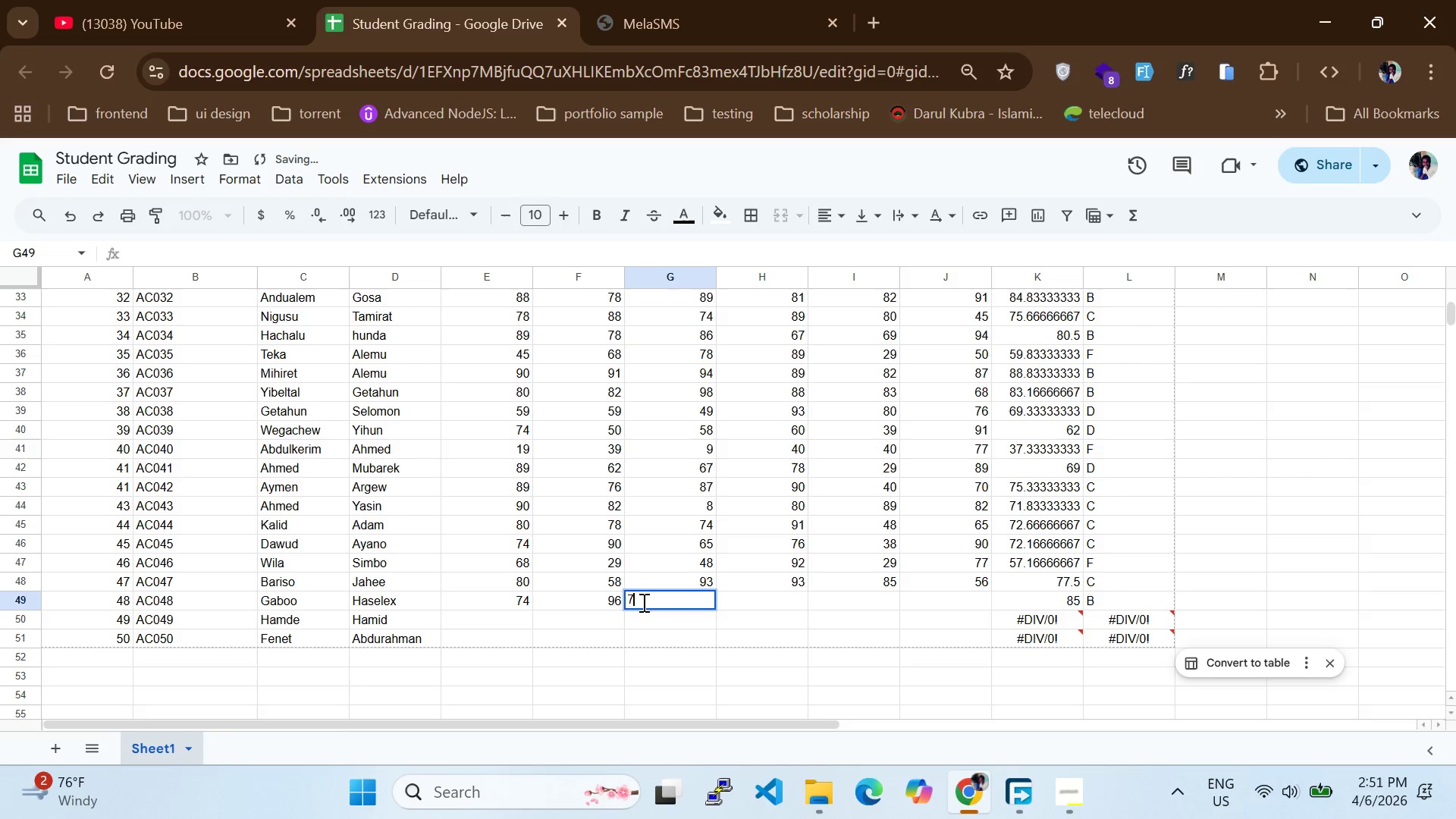 
type(76)
 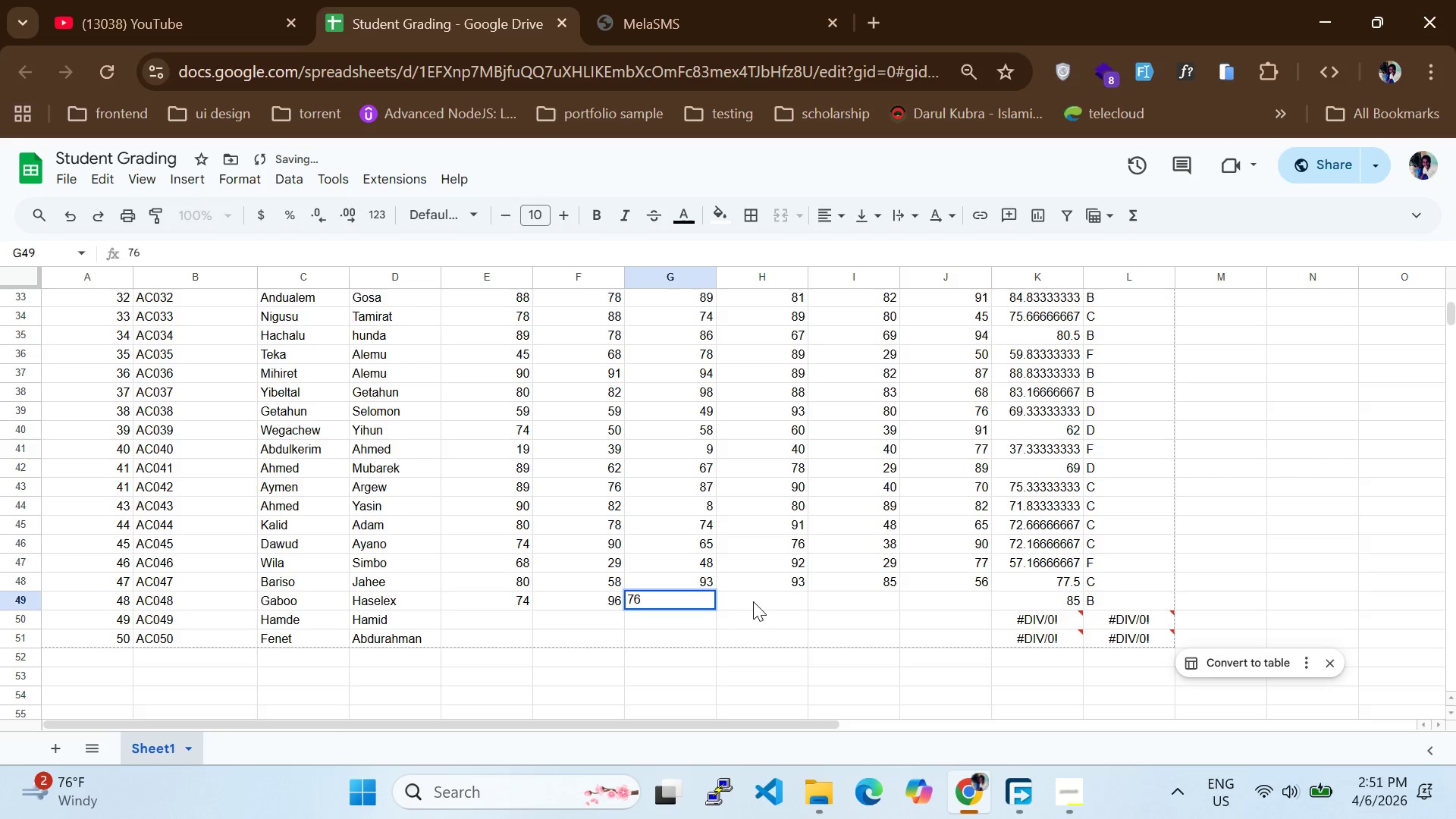 
left_click([753, 601])
 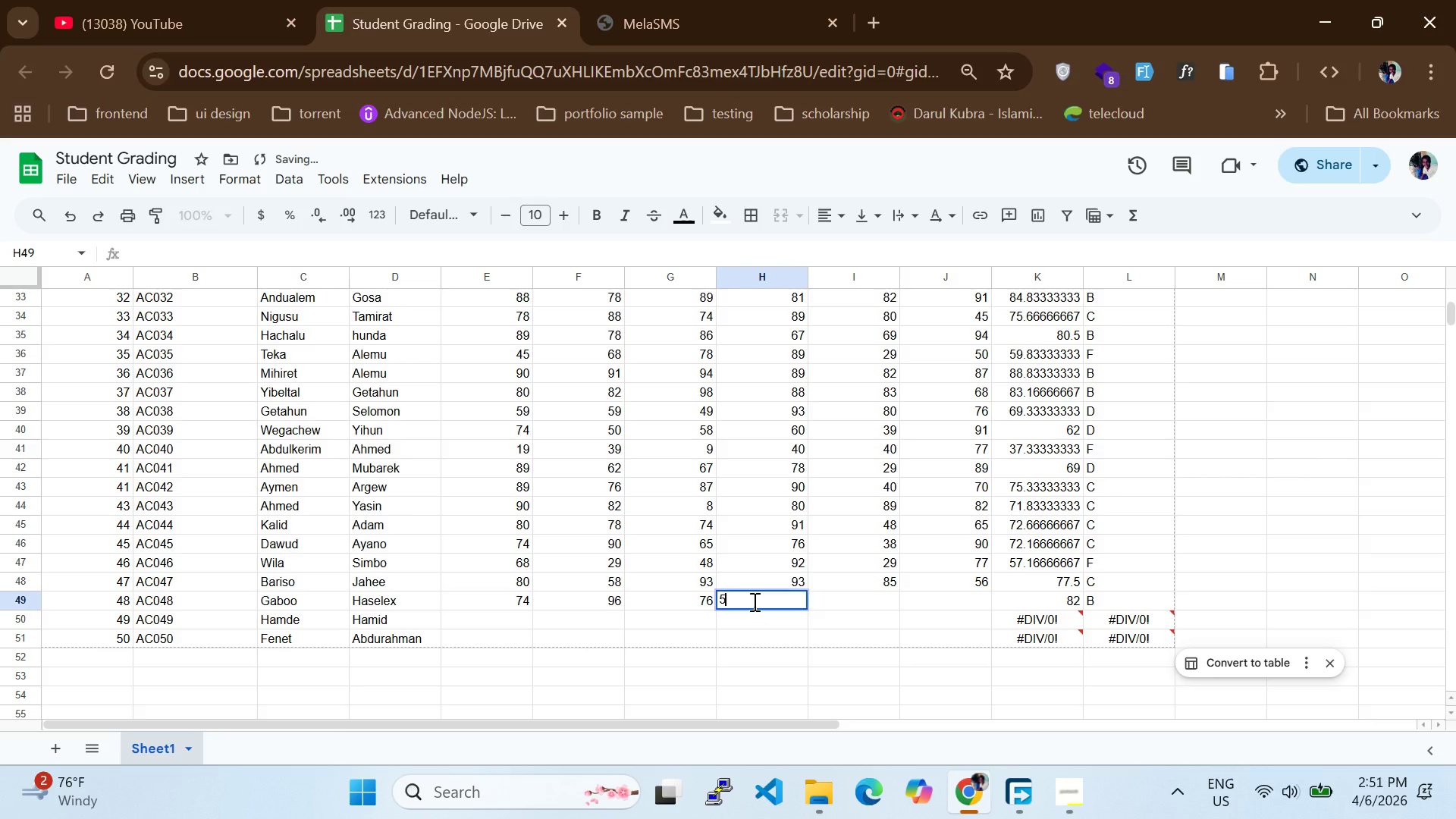 
type(54)
 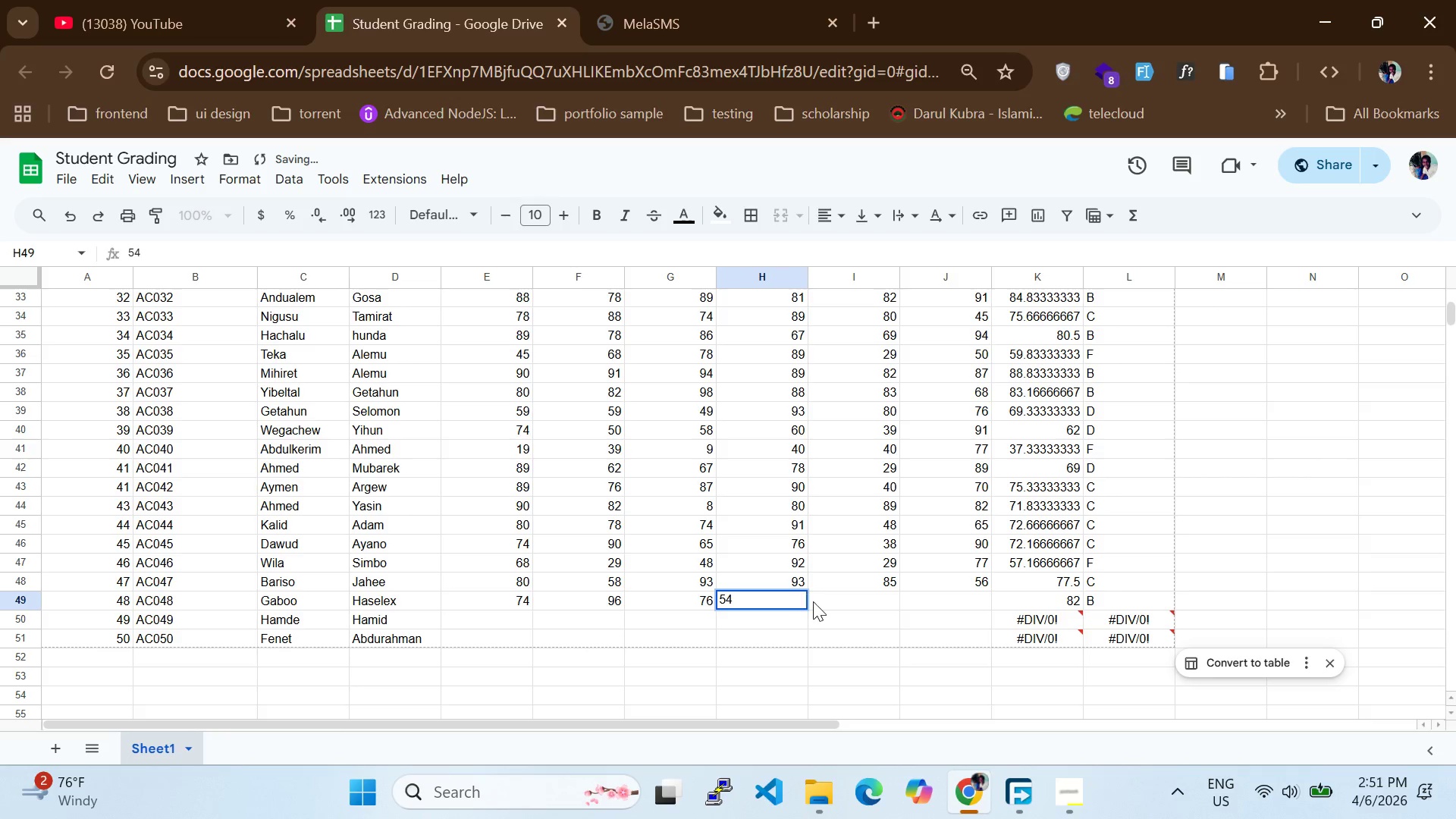 
left_click([819, 601])
 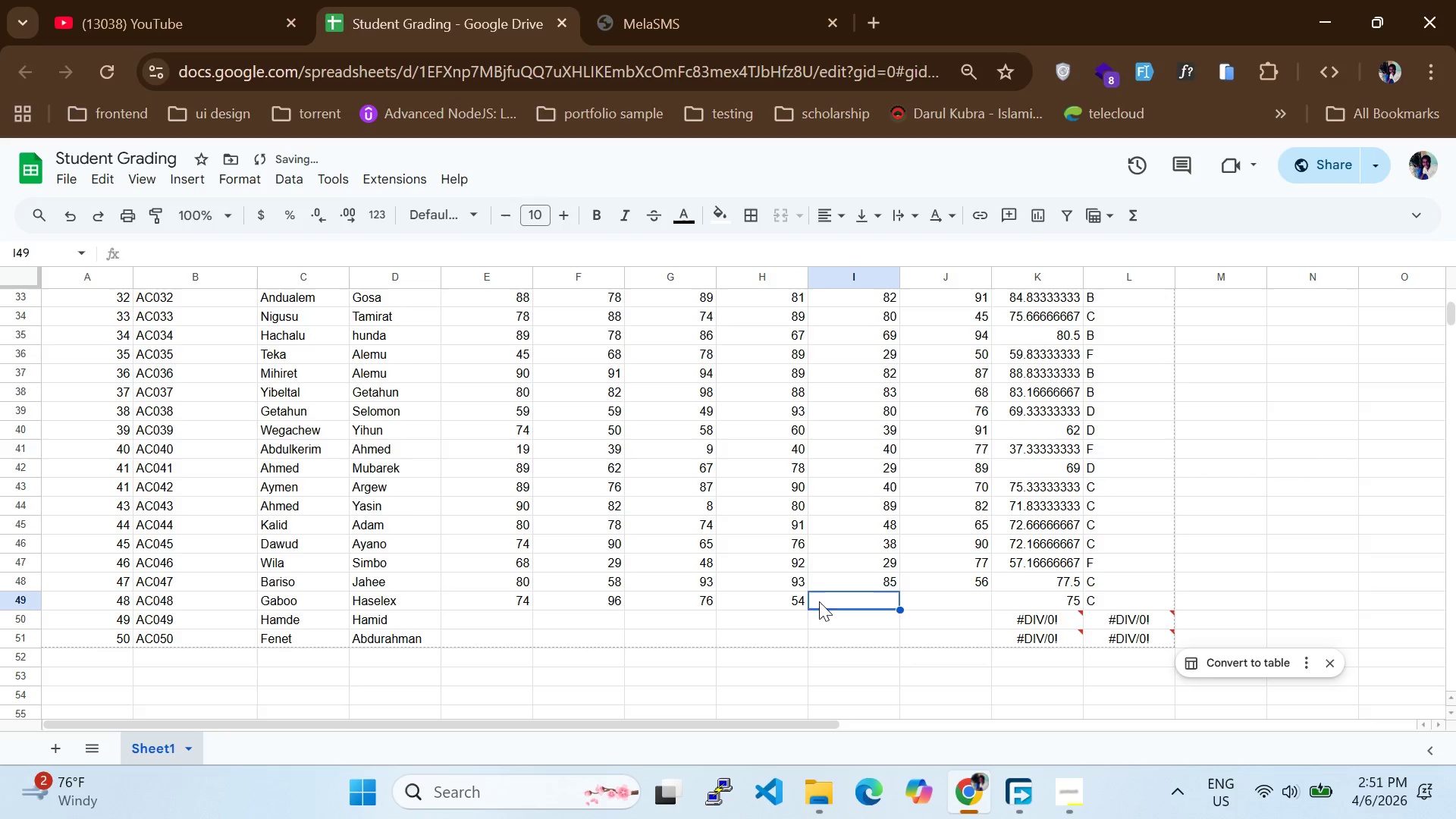 
type(34)
 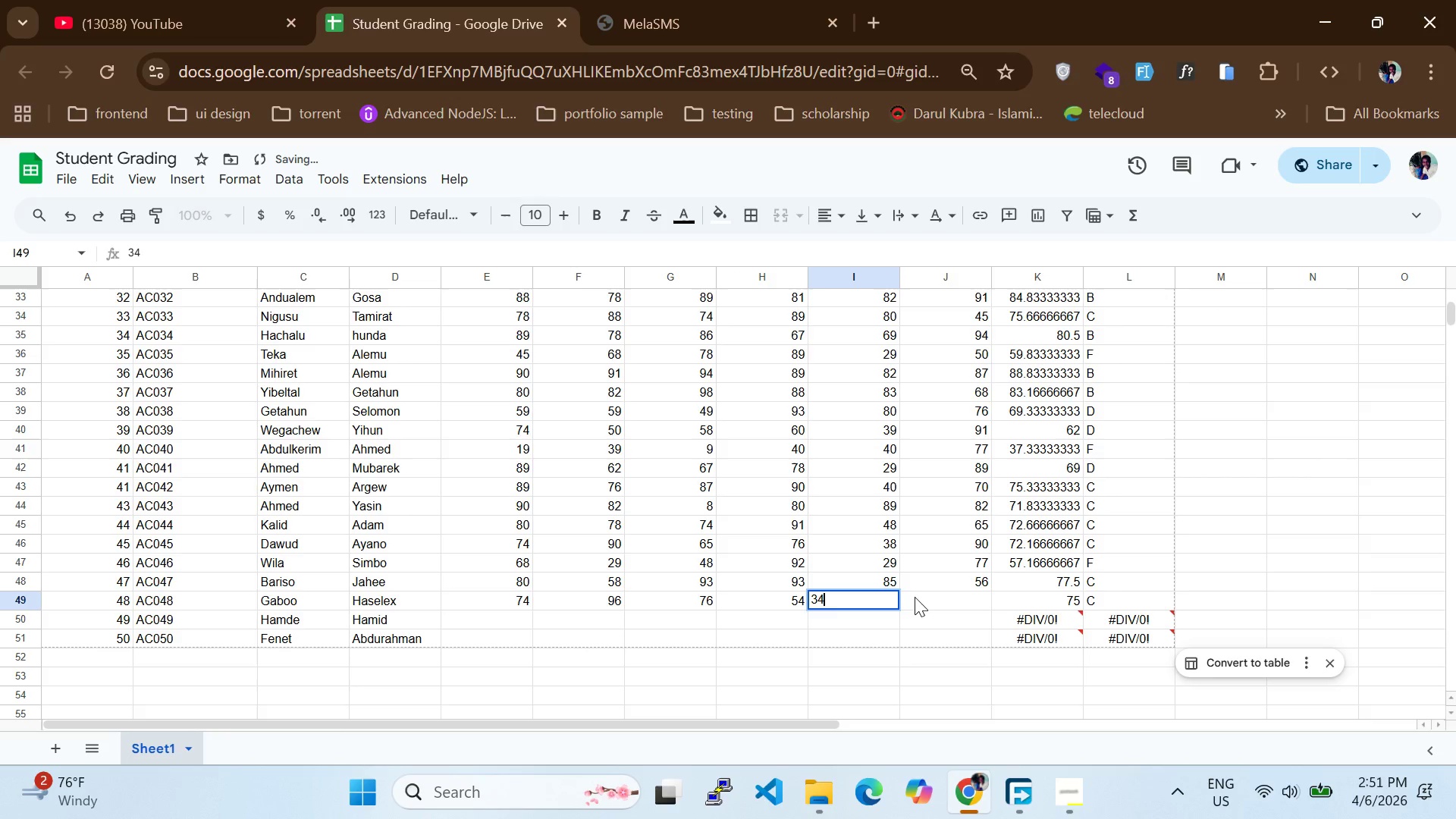 
left_click([917, 601])
 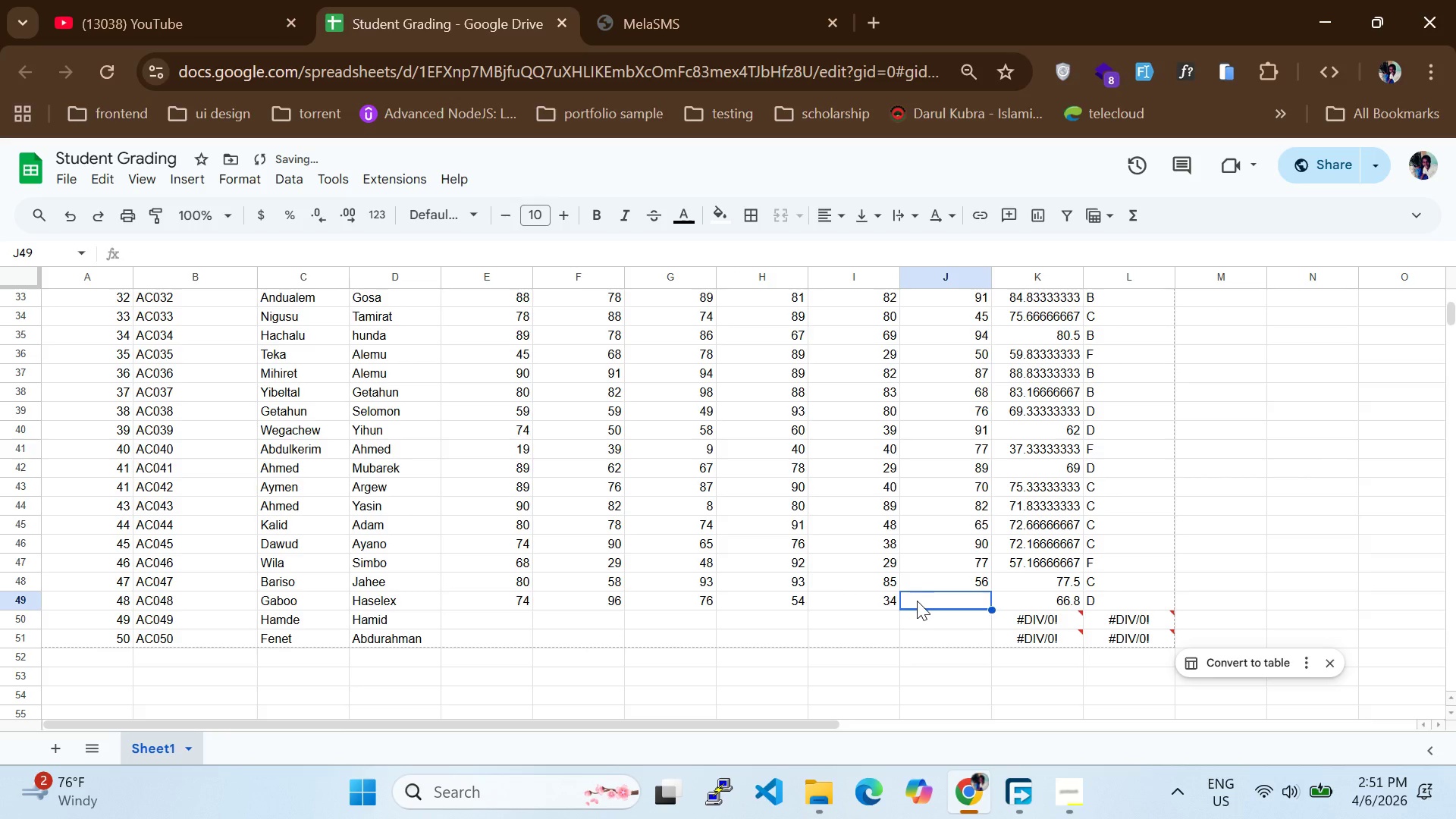 
type(78)
 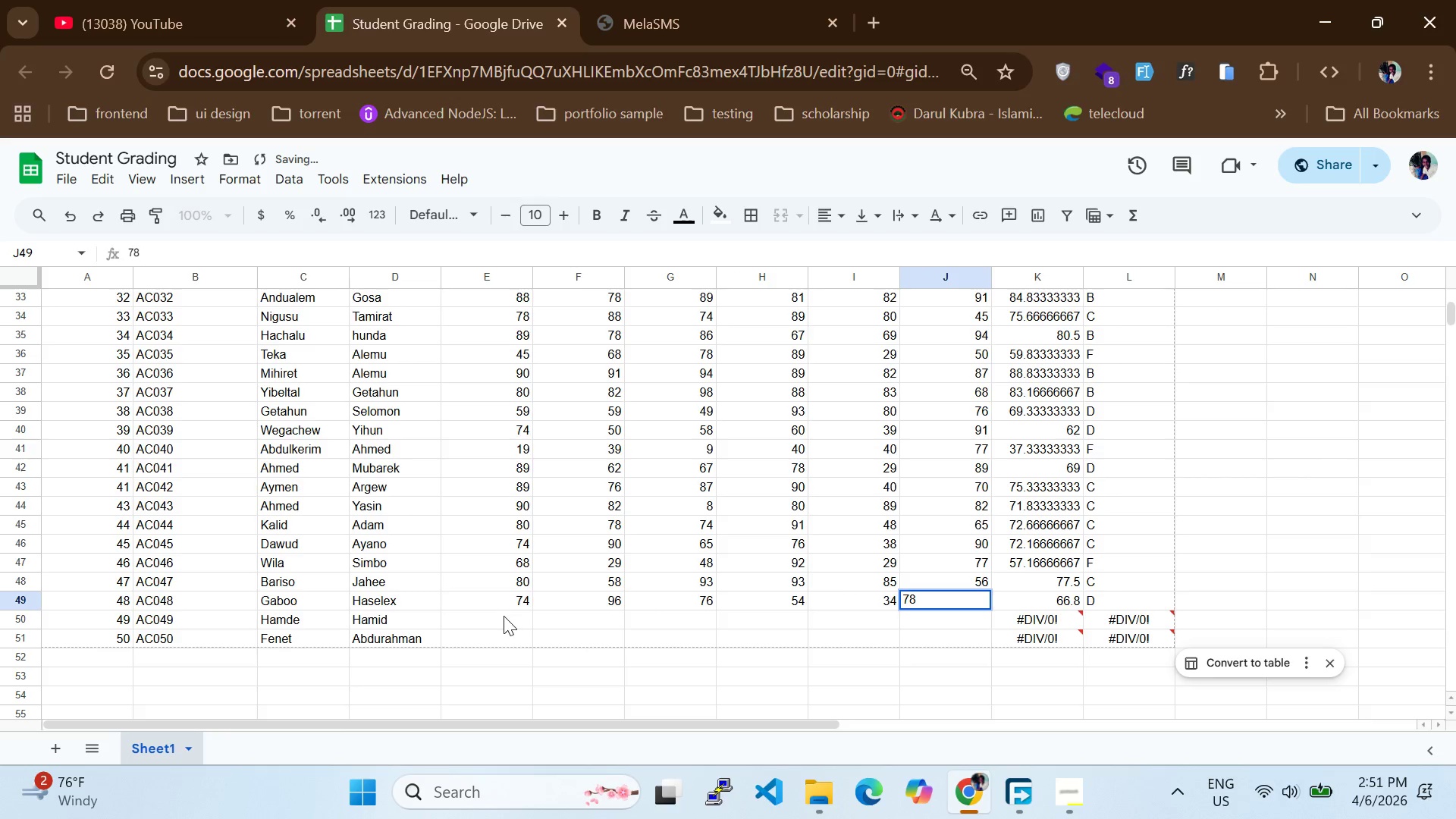 
left_click([504, 616])
 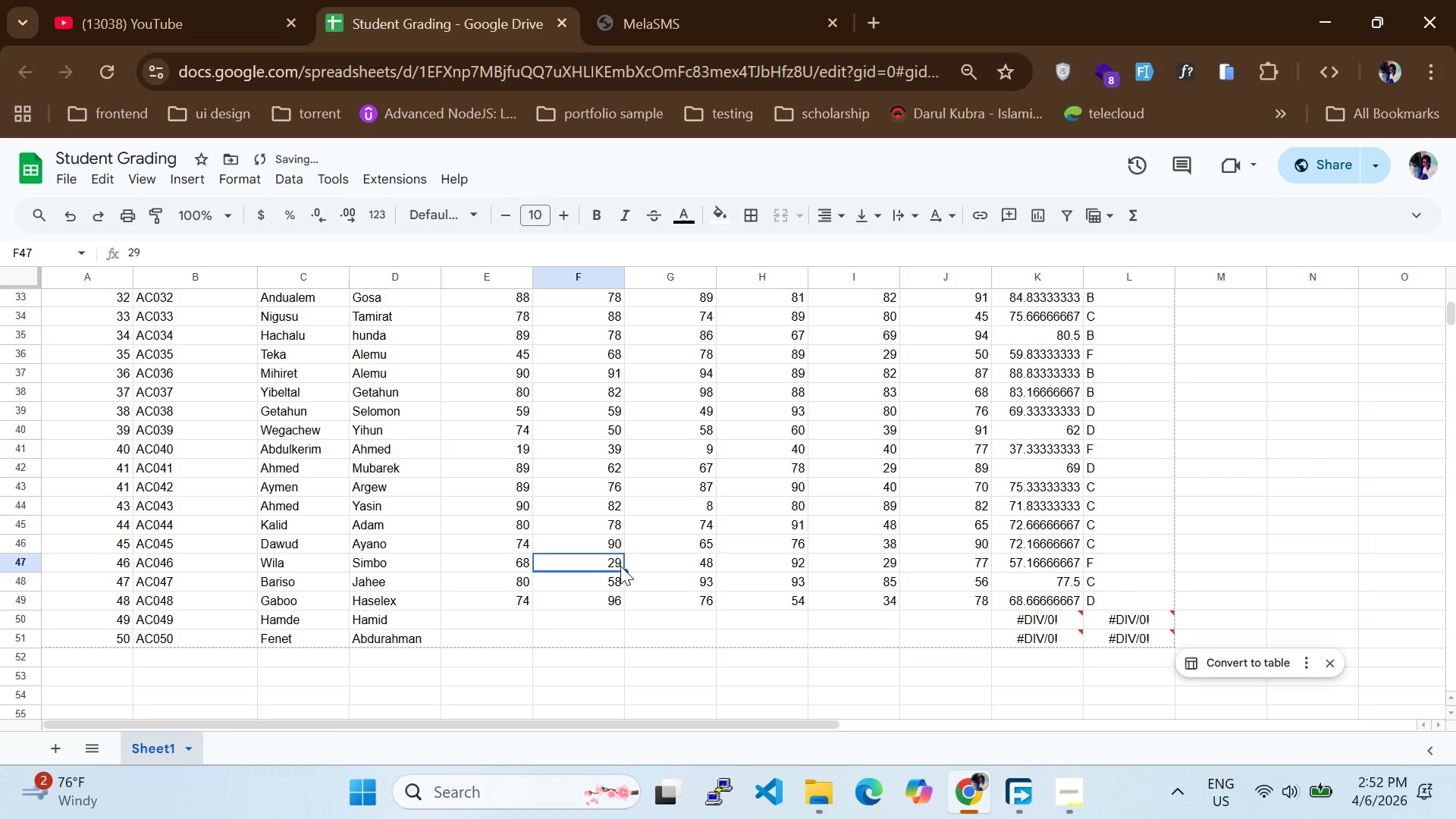 
scroll: coordinate [616, 576], scroll_direction: none, amount: 0.0
 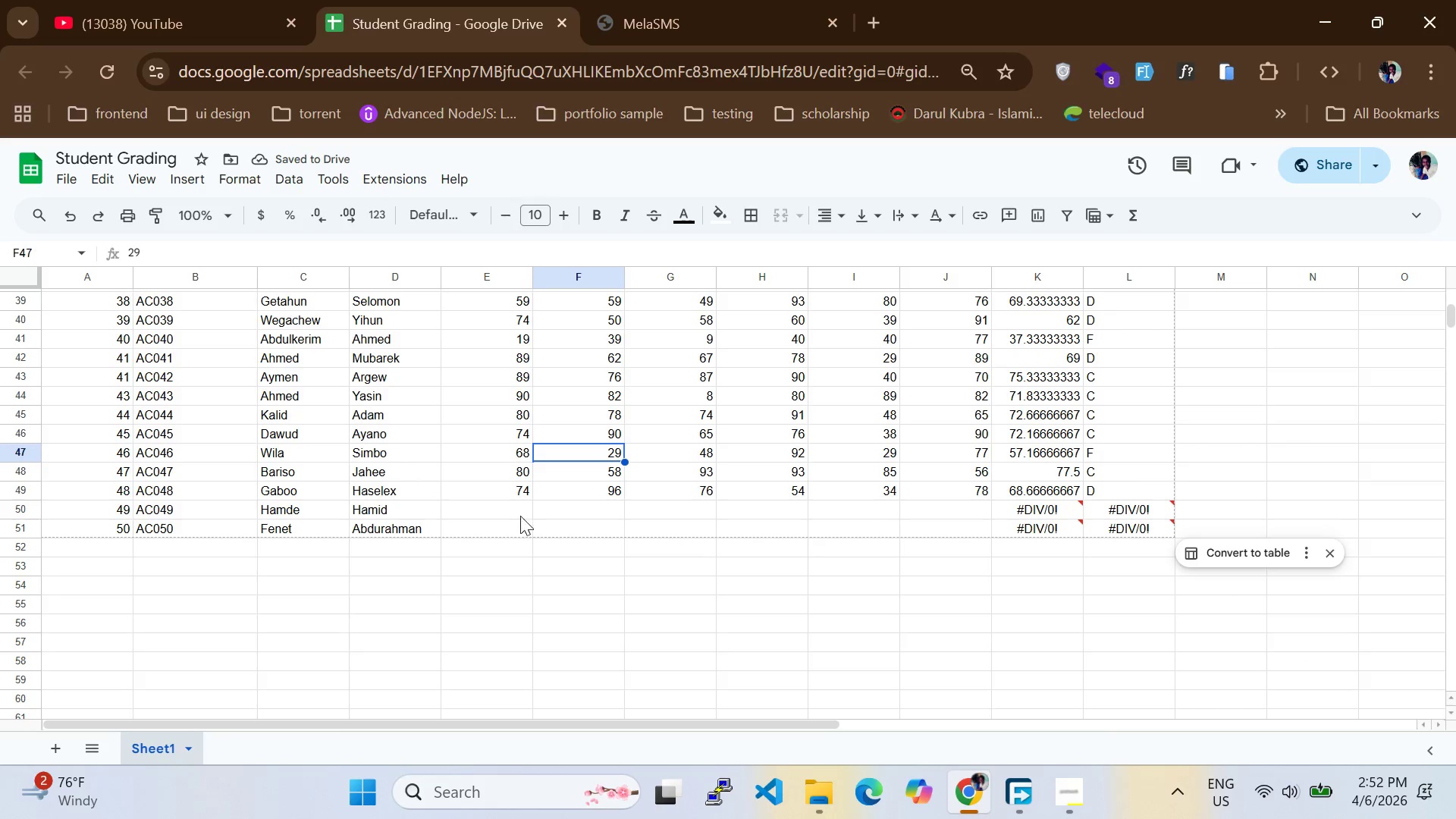 
left_click([506, 500])
 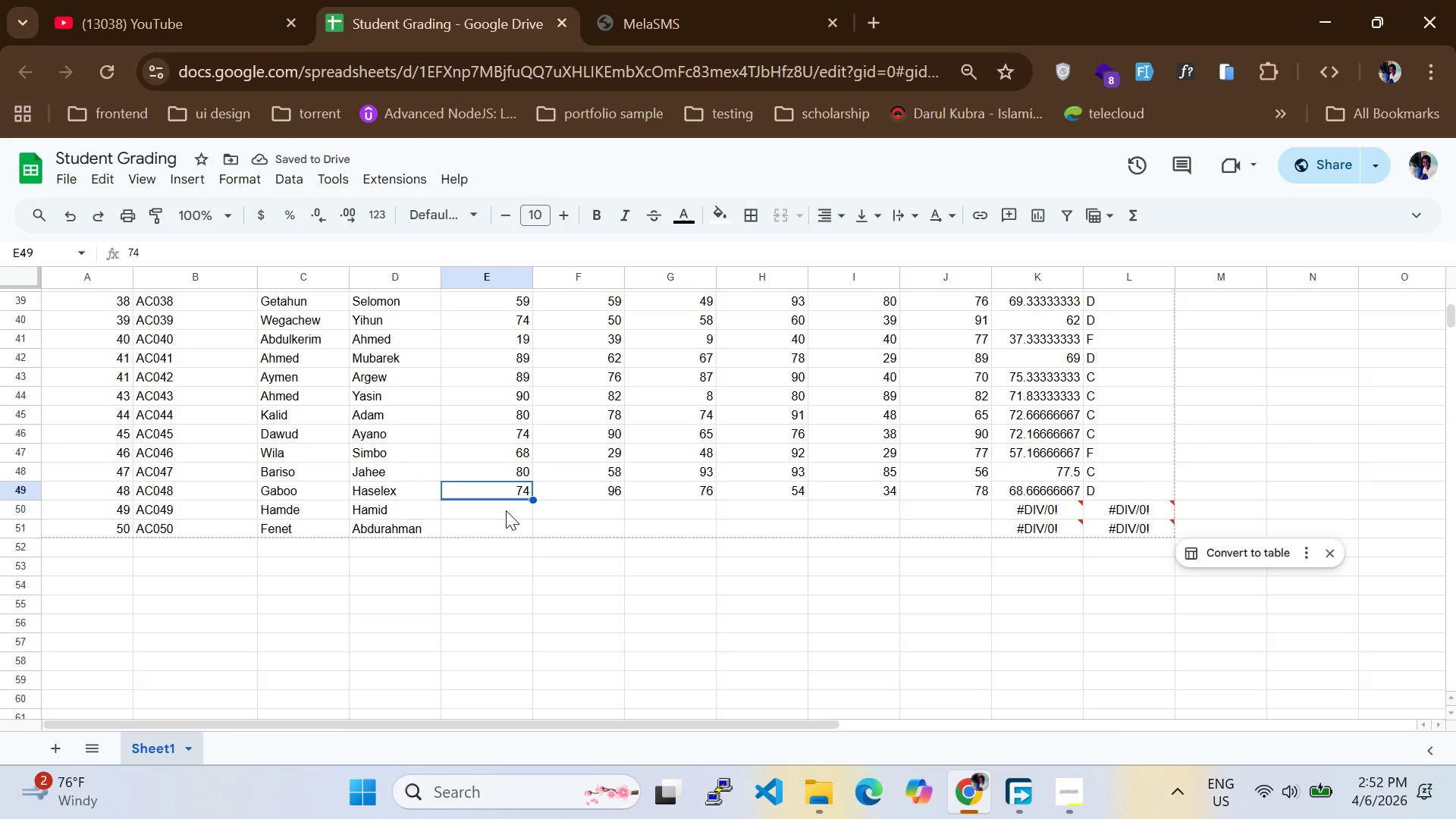 
left_click([506, 510])
 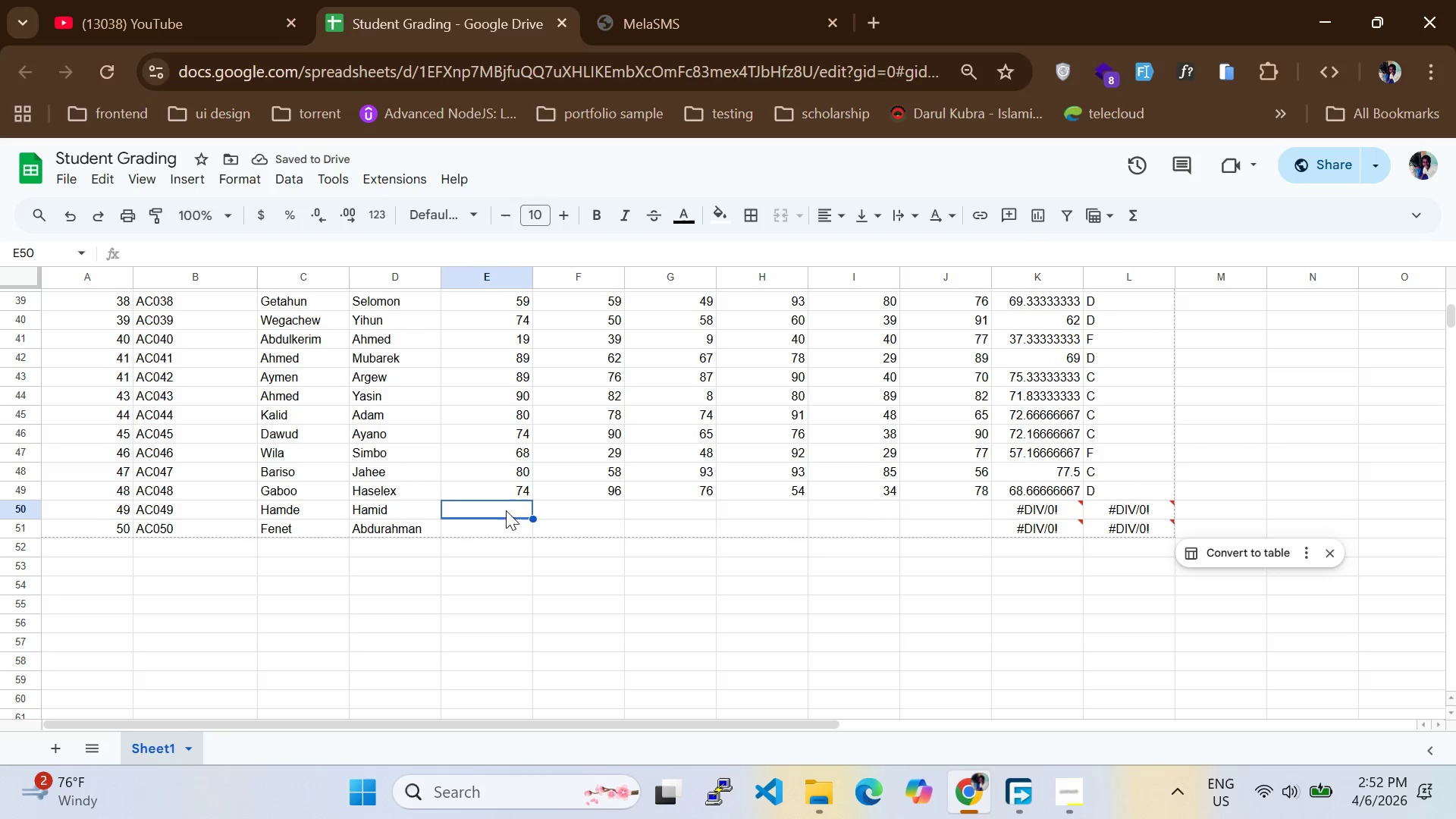 
type(78)
 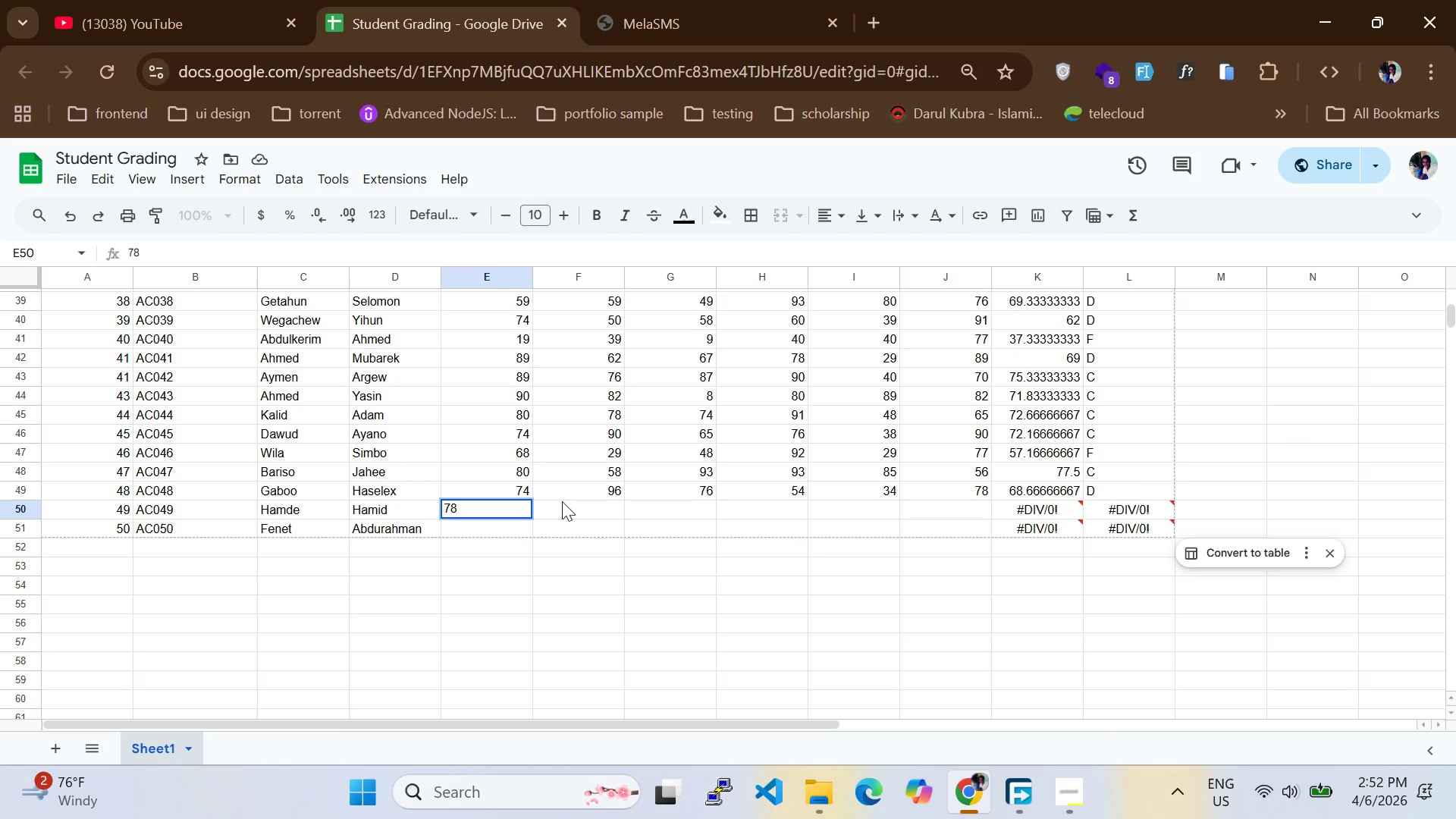 
left_click([563, 501])
 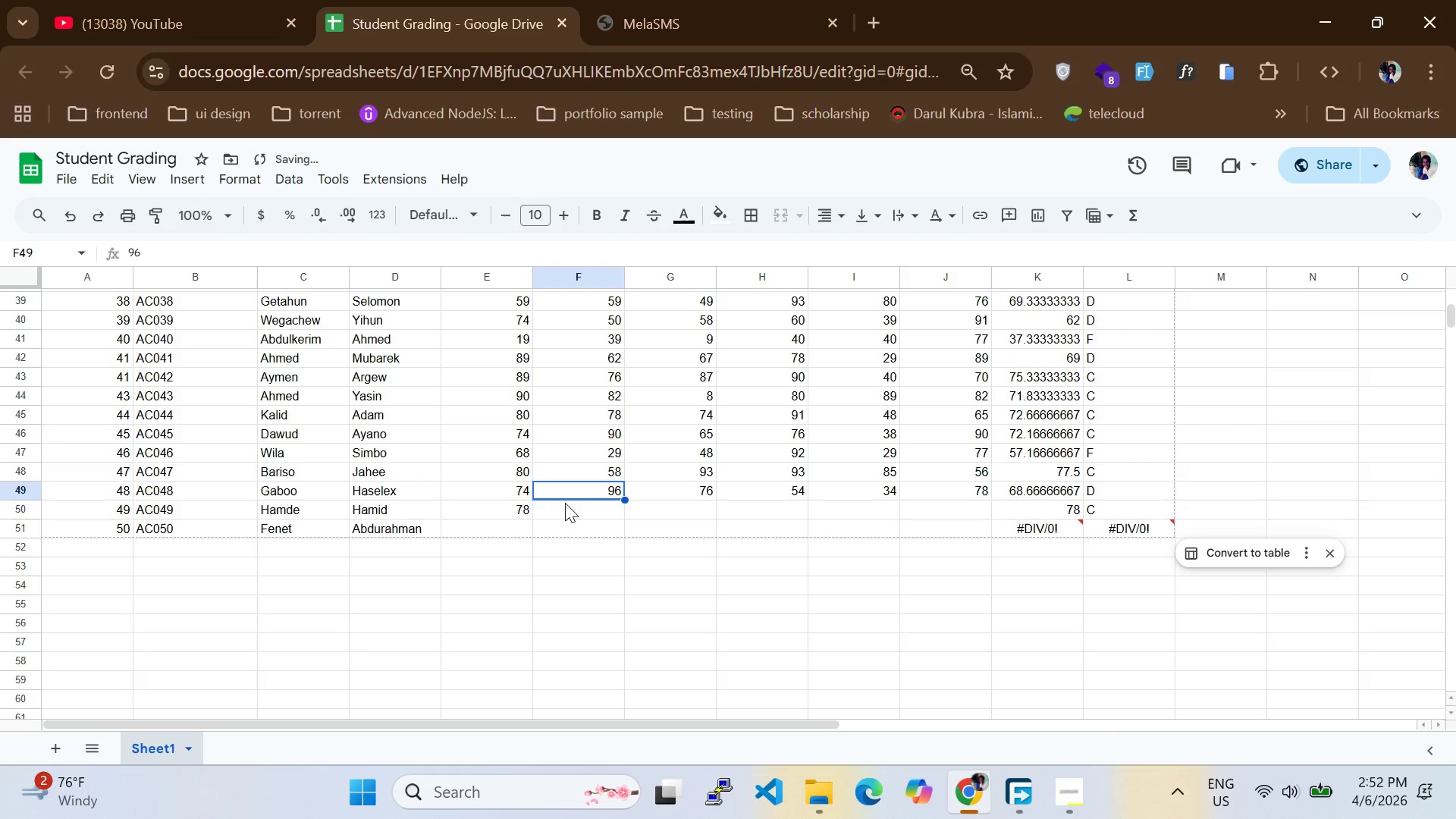 
left_click([566, 504])
 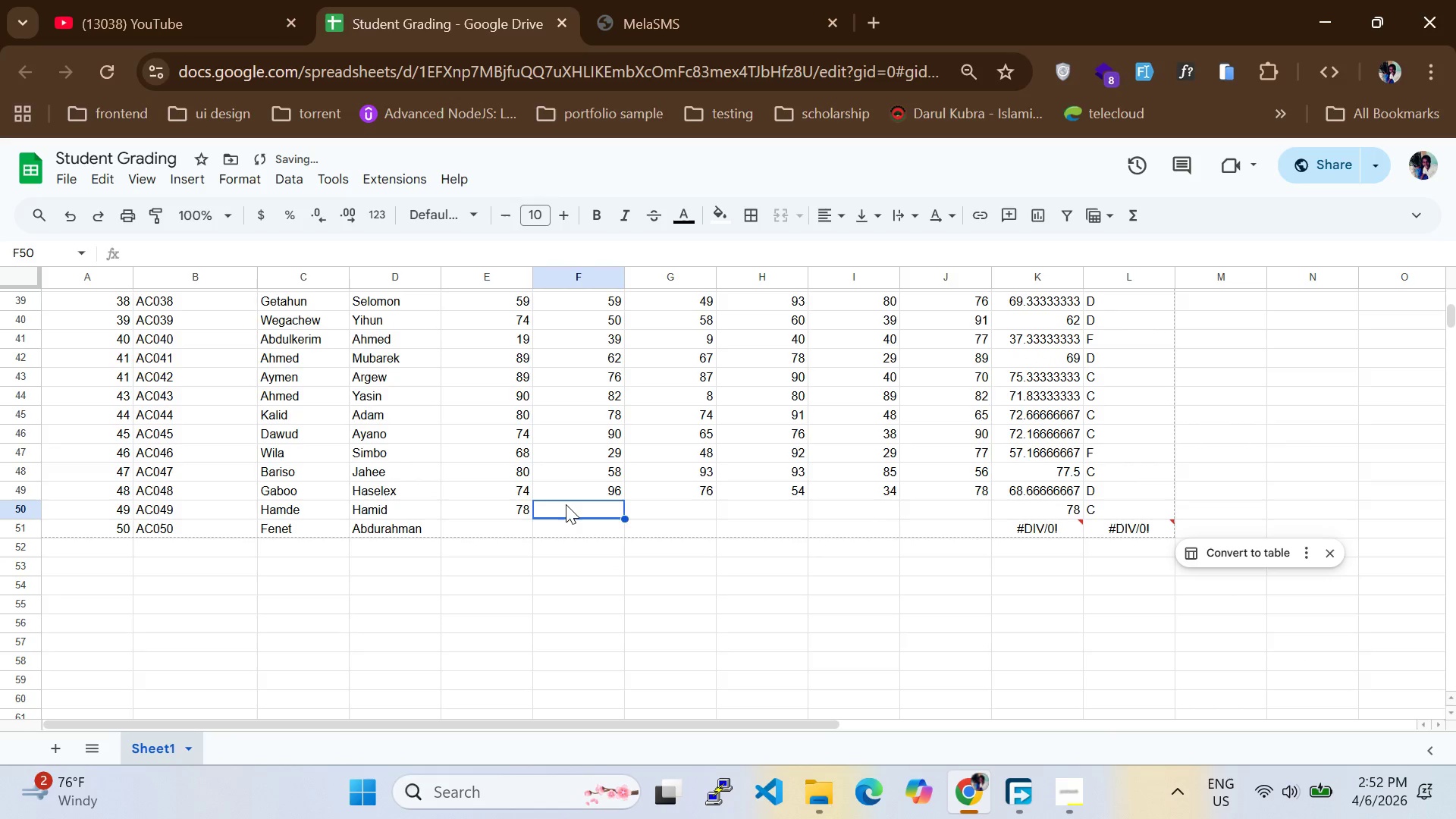 
type(89)
 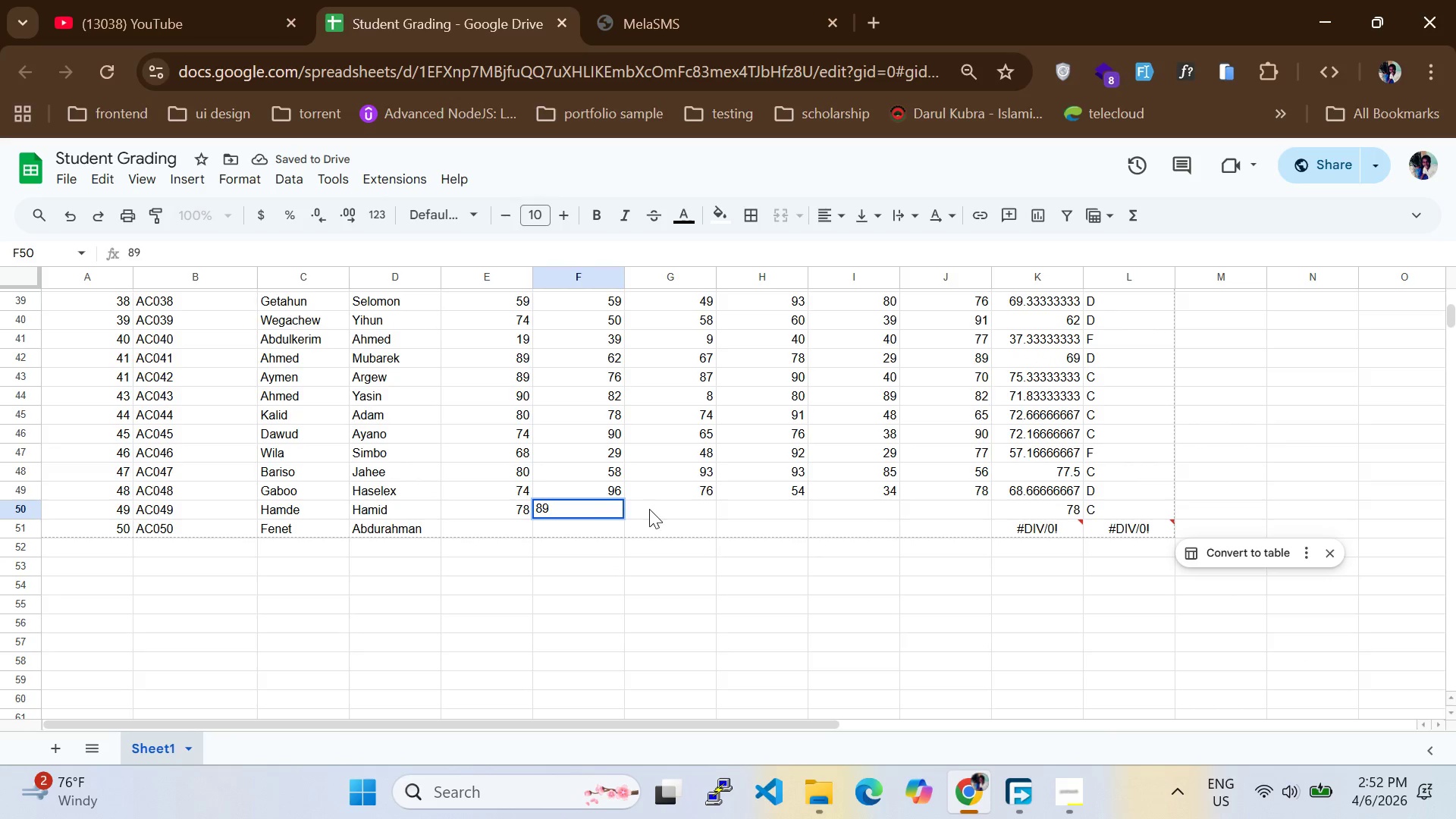 
left_click([651, 510])
 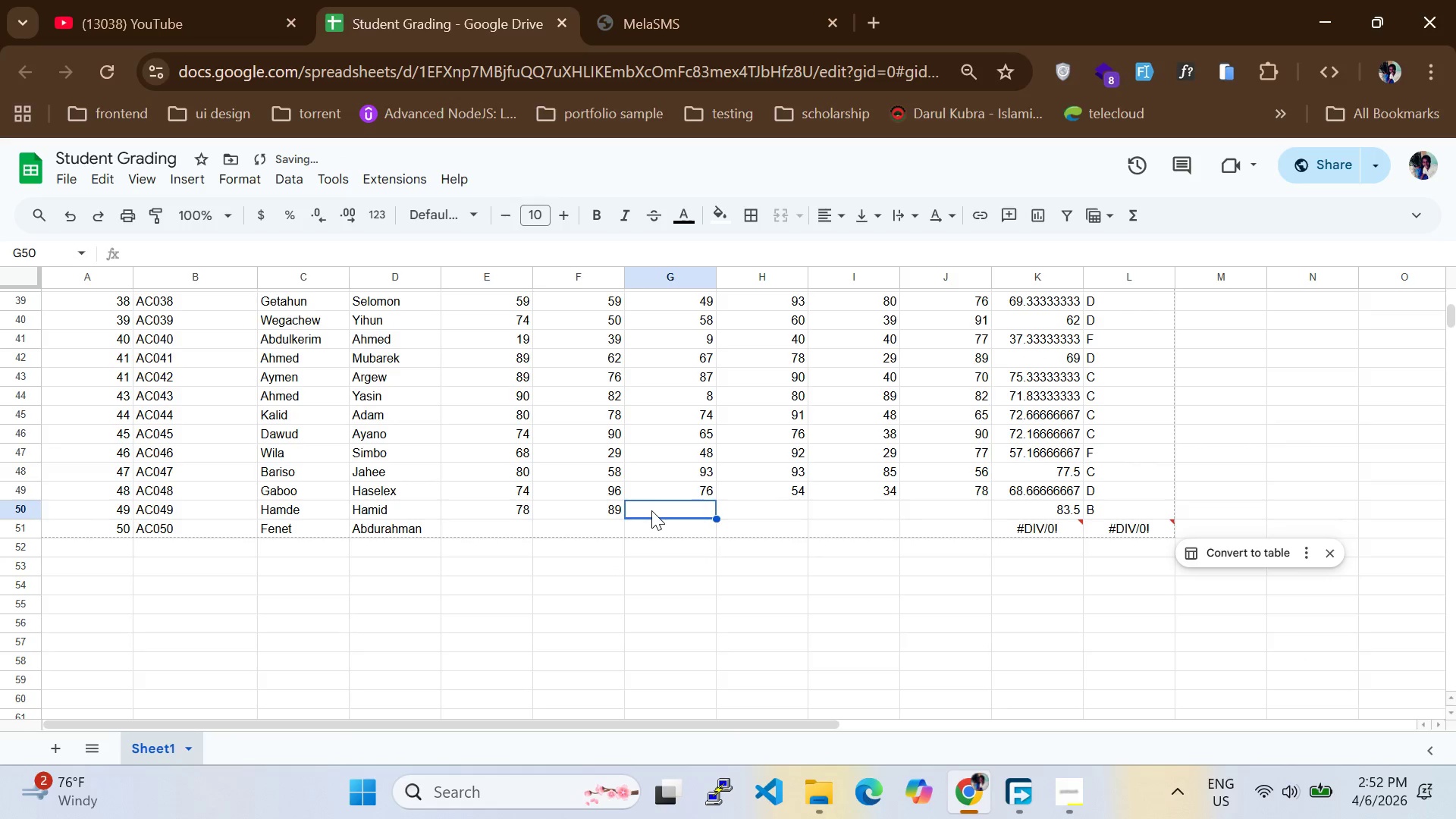 
type(77)
 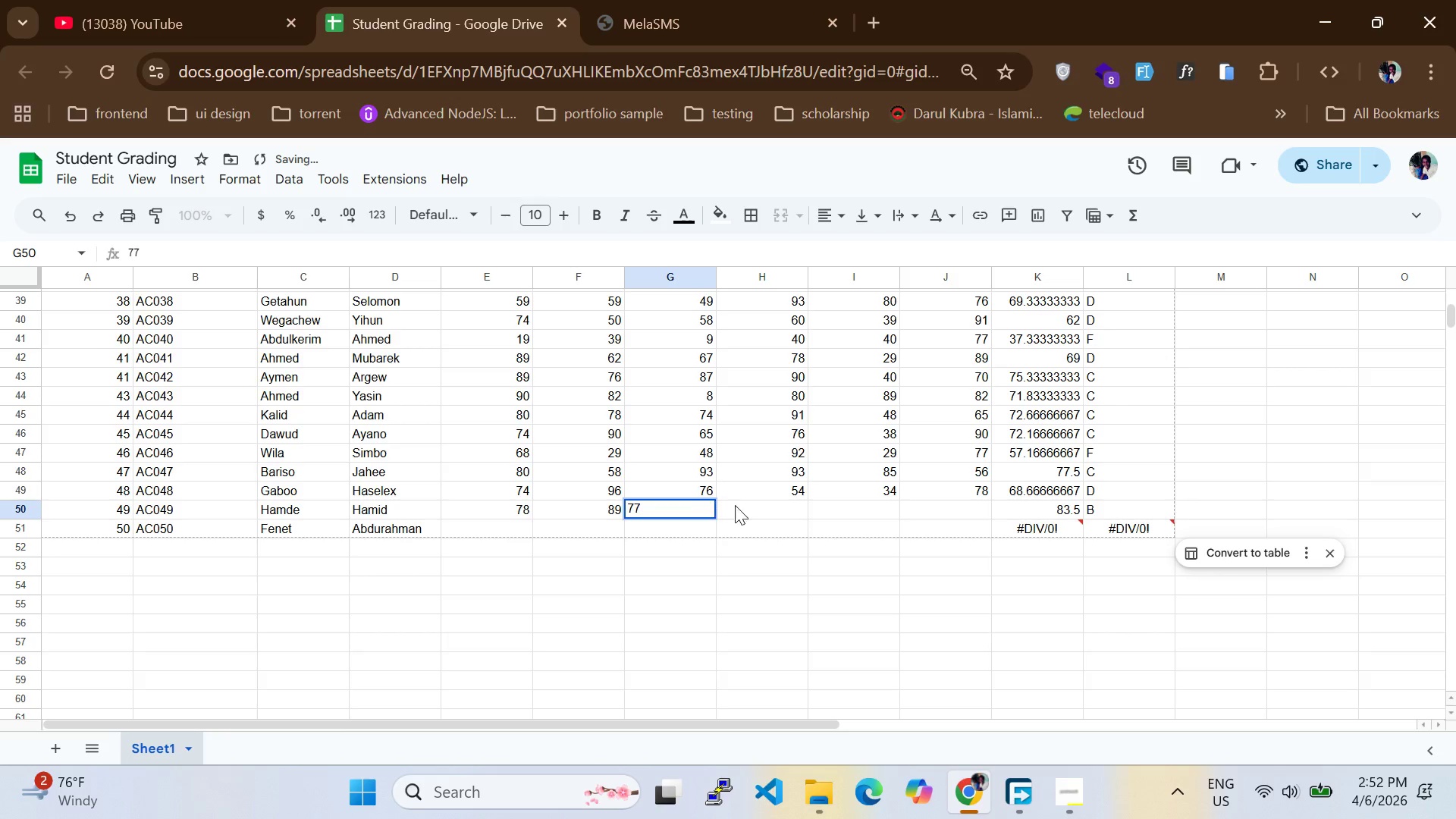 
left_click([742, 513])
 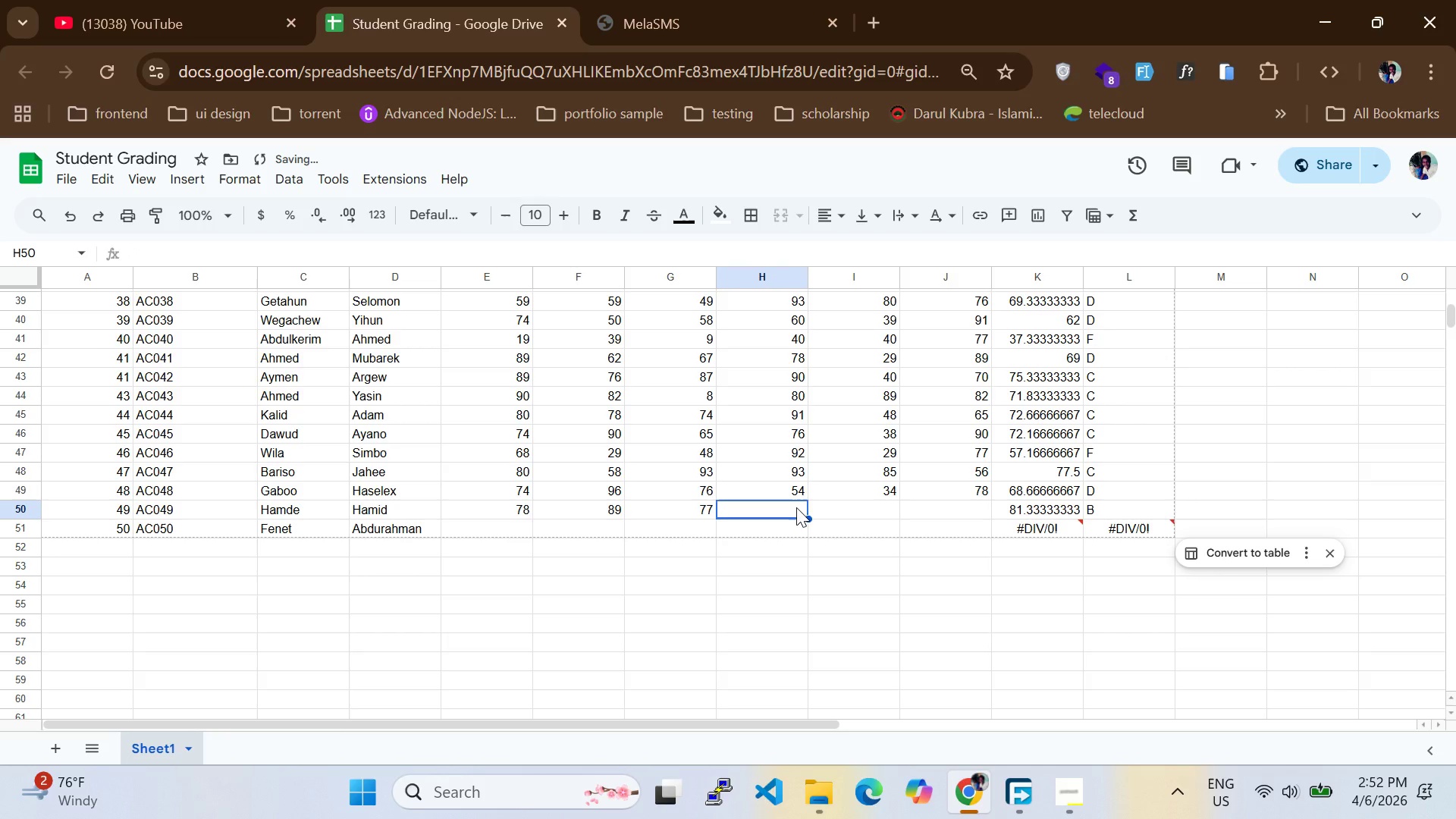 
type(98)
 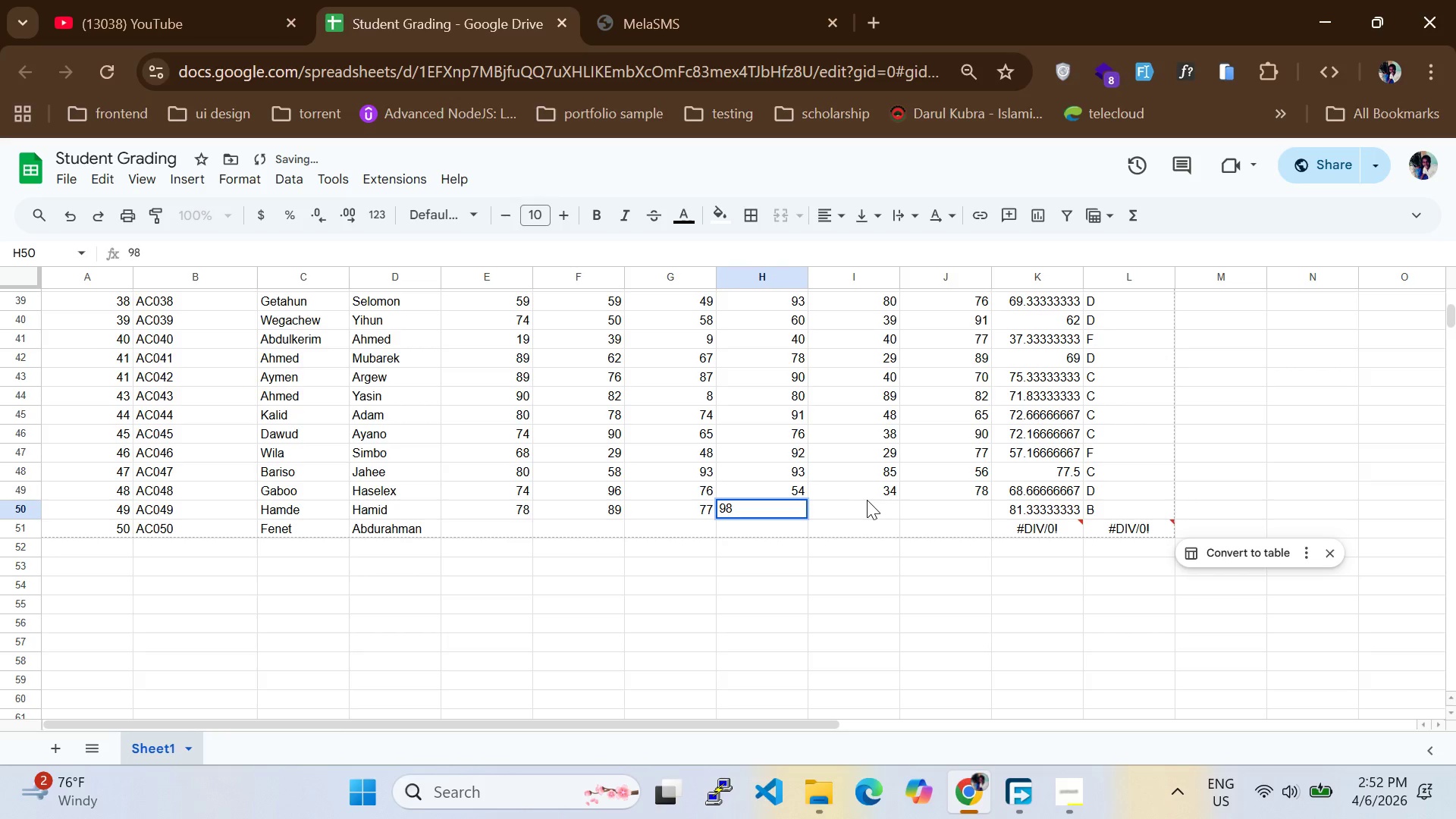 
left_click([867, 500])
 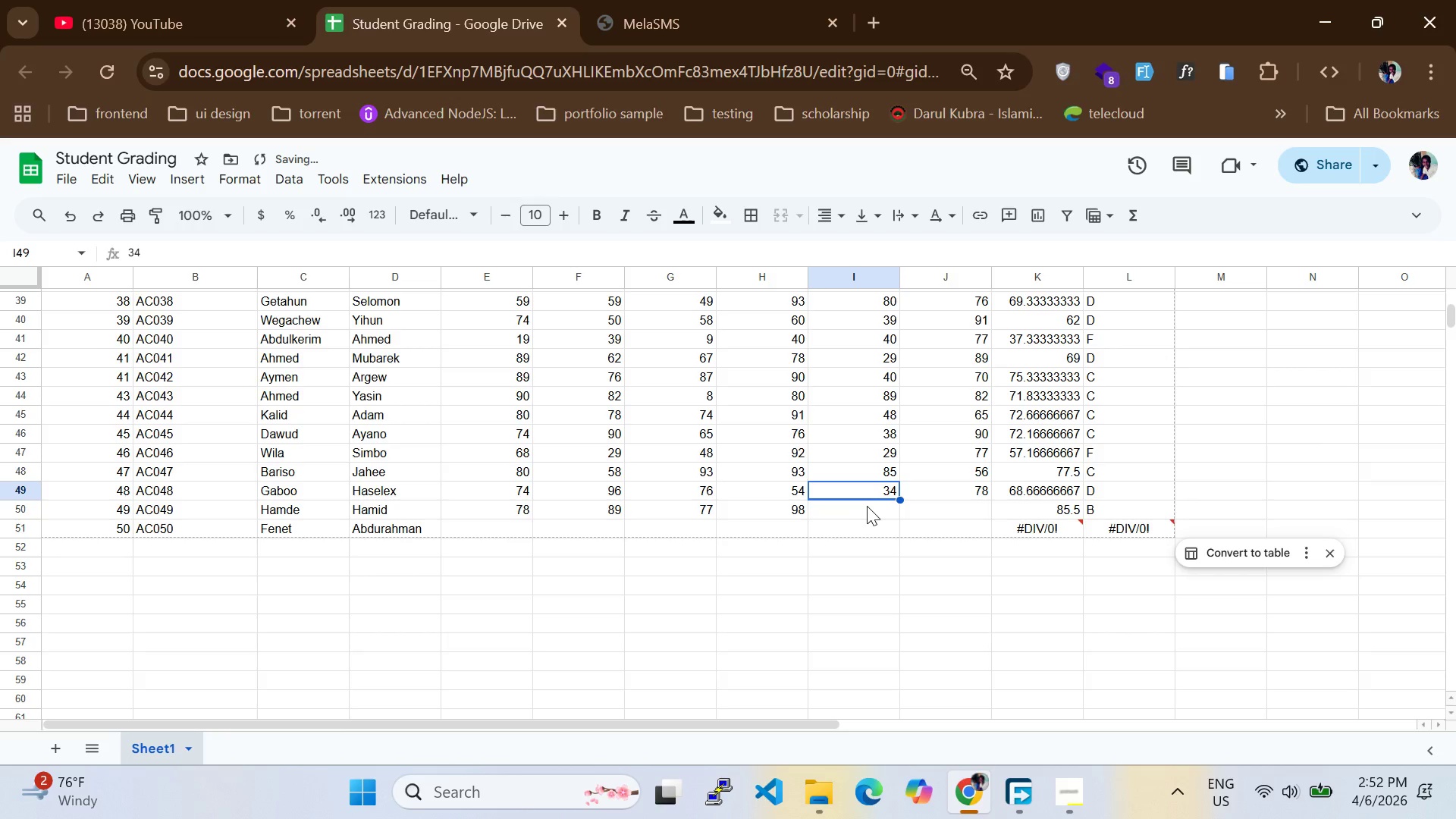 
left_click([869, 516])
 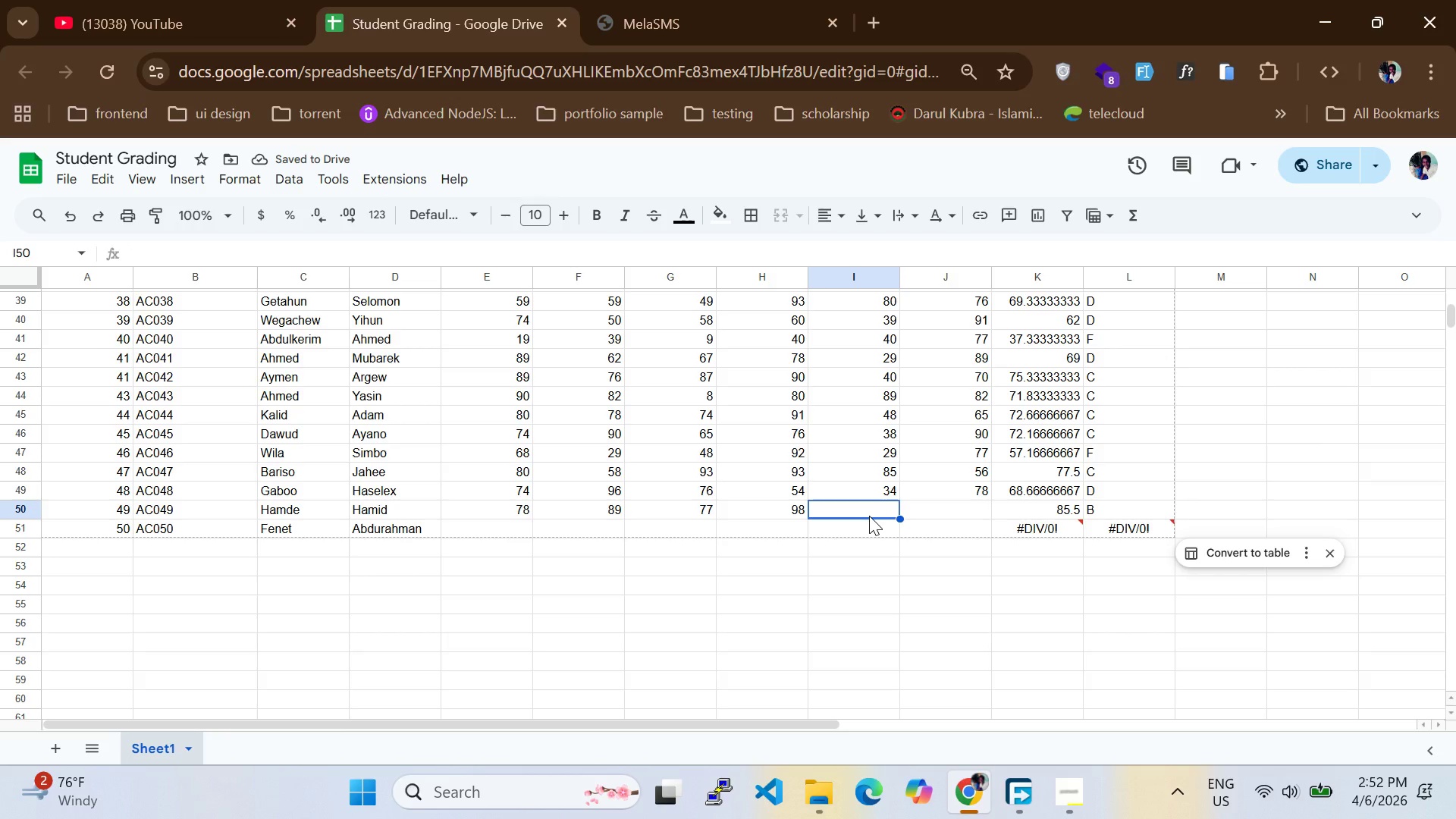 
type(65)
 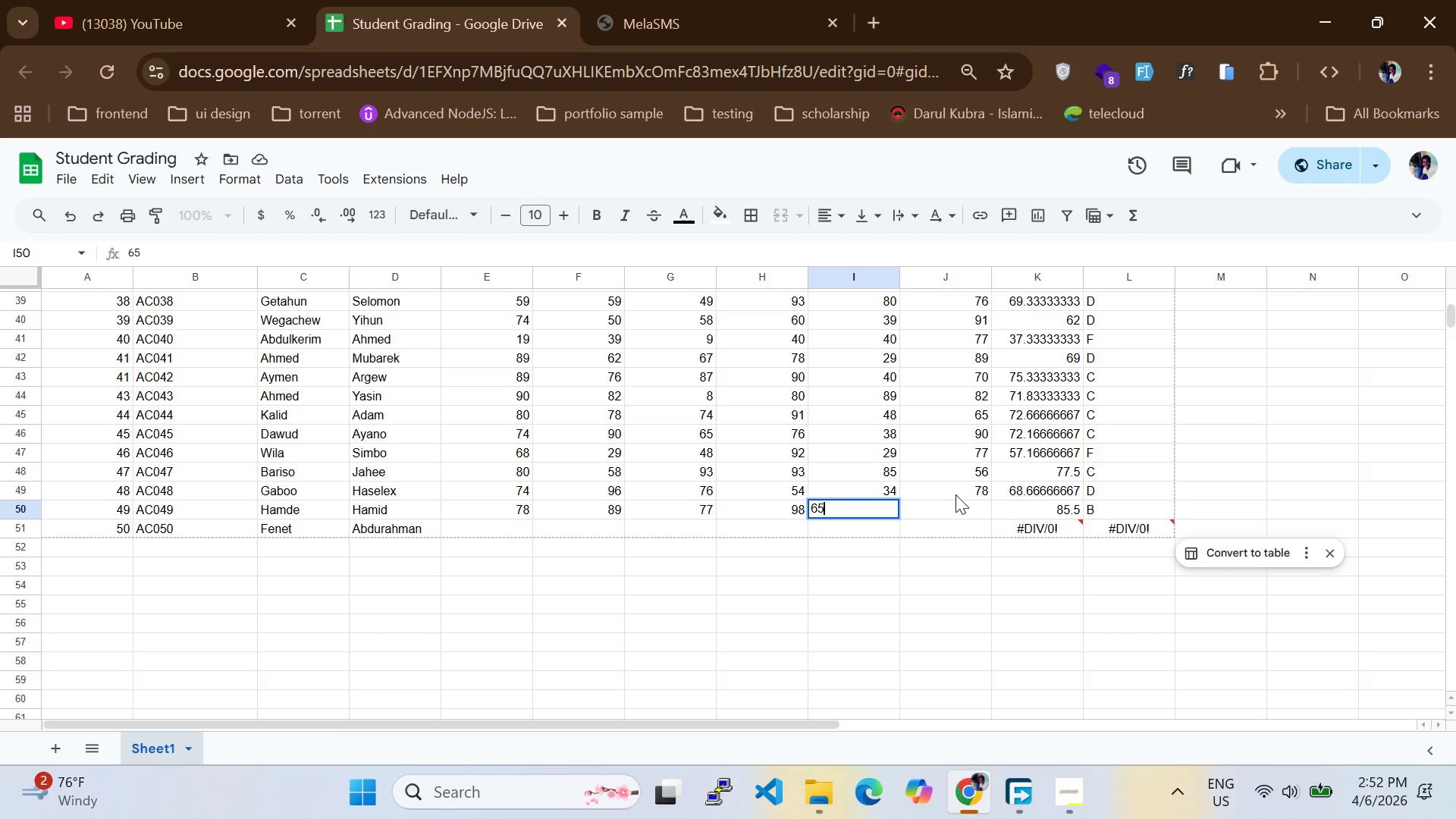 
left_click([954, 505])
 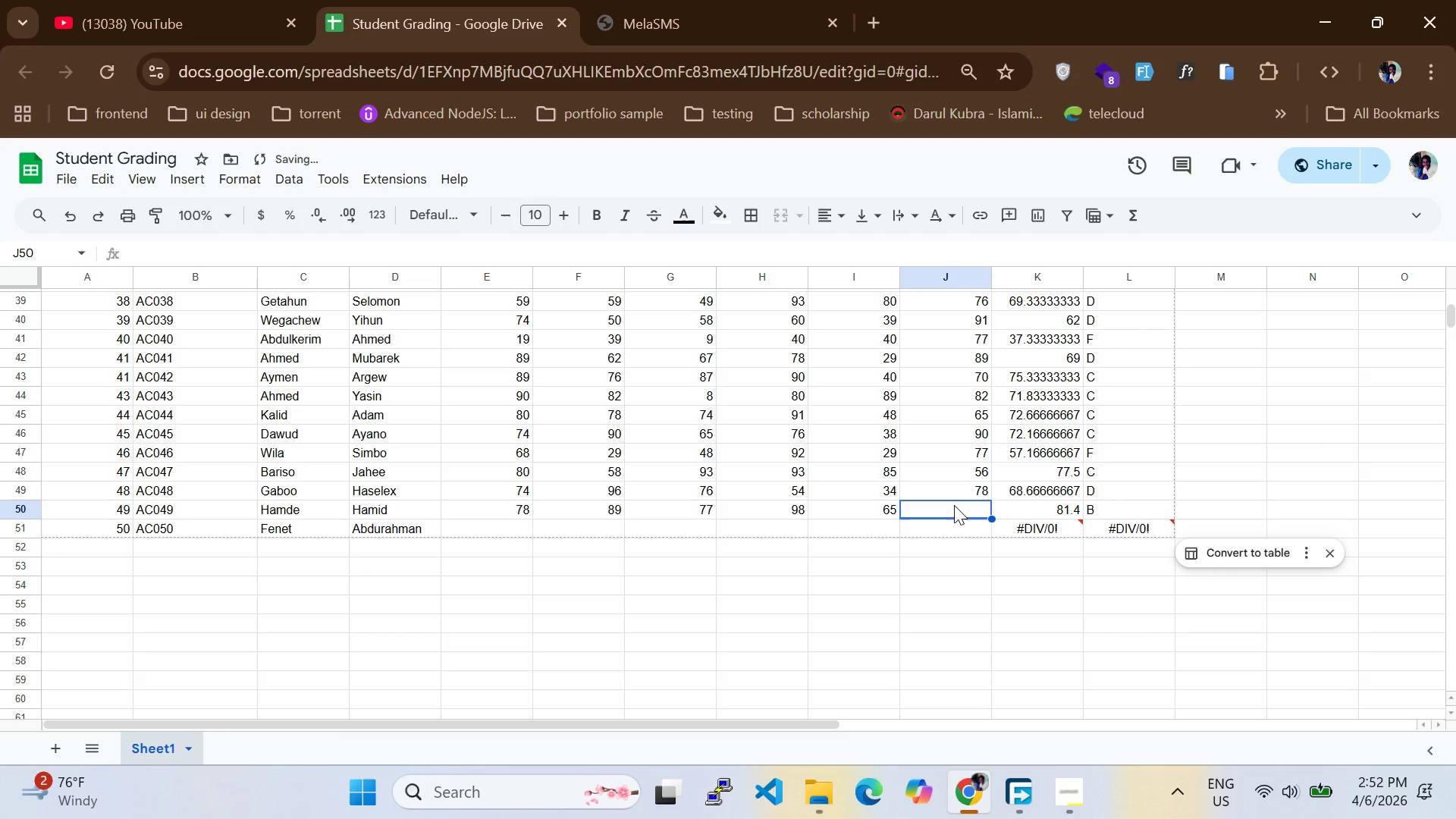 
type(67)
 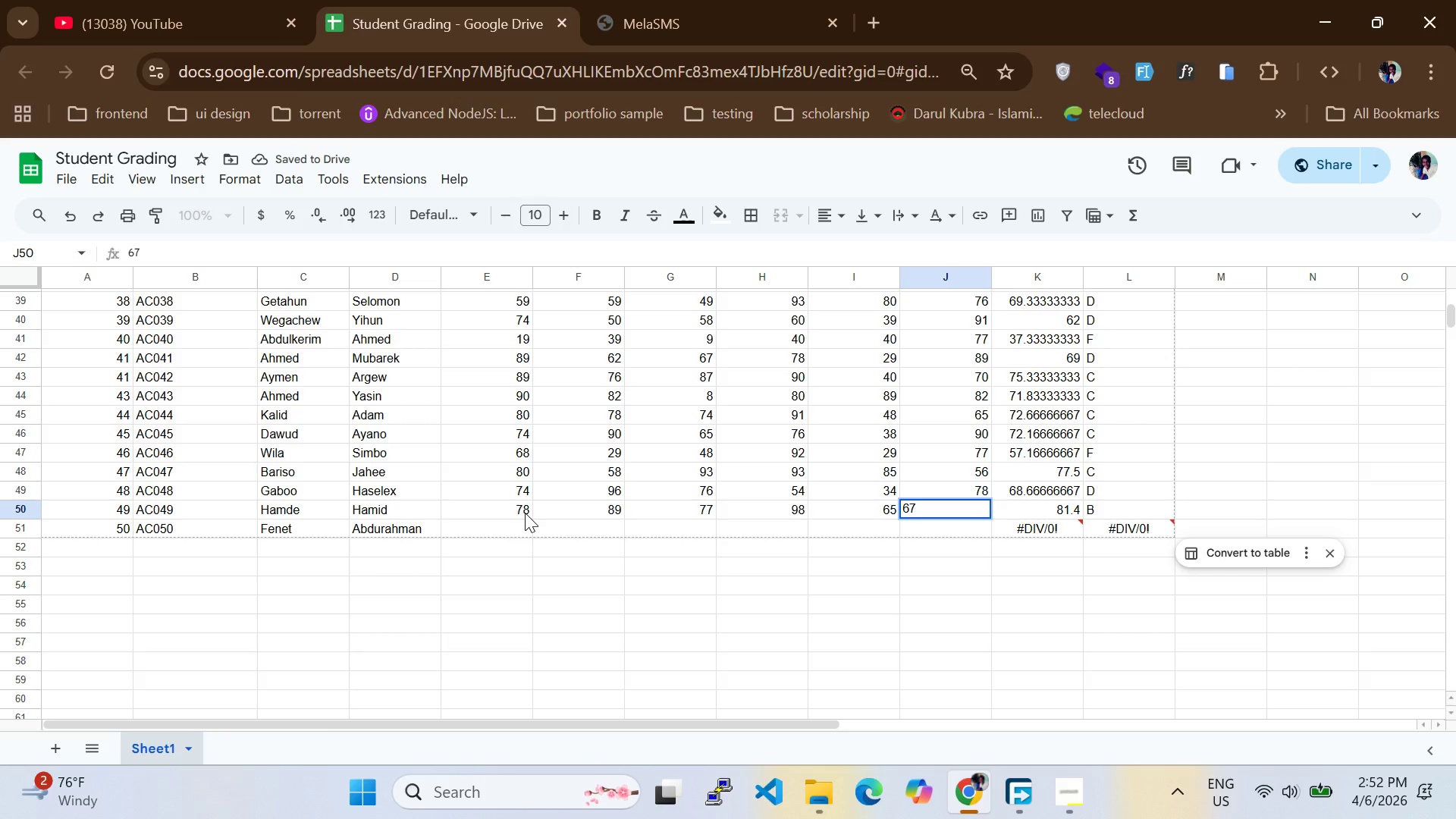 
left_click([500, 530])
 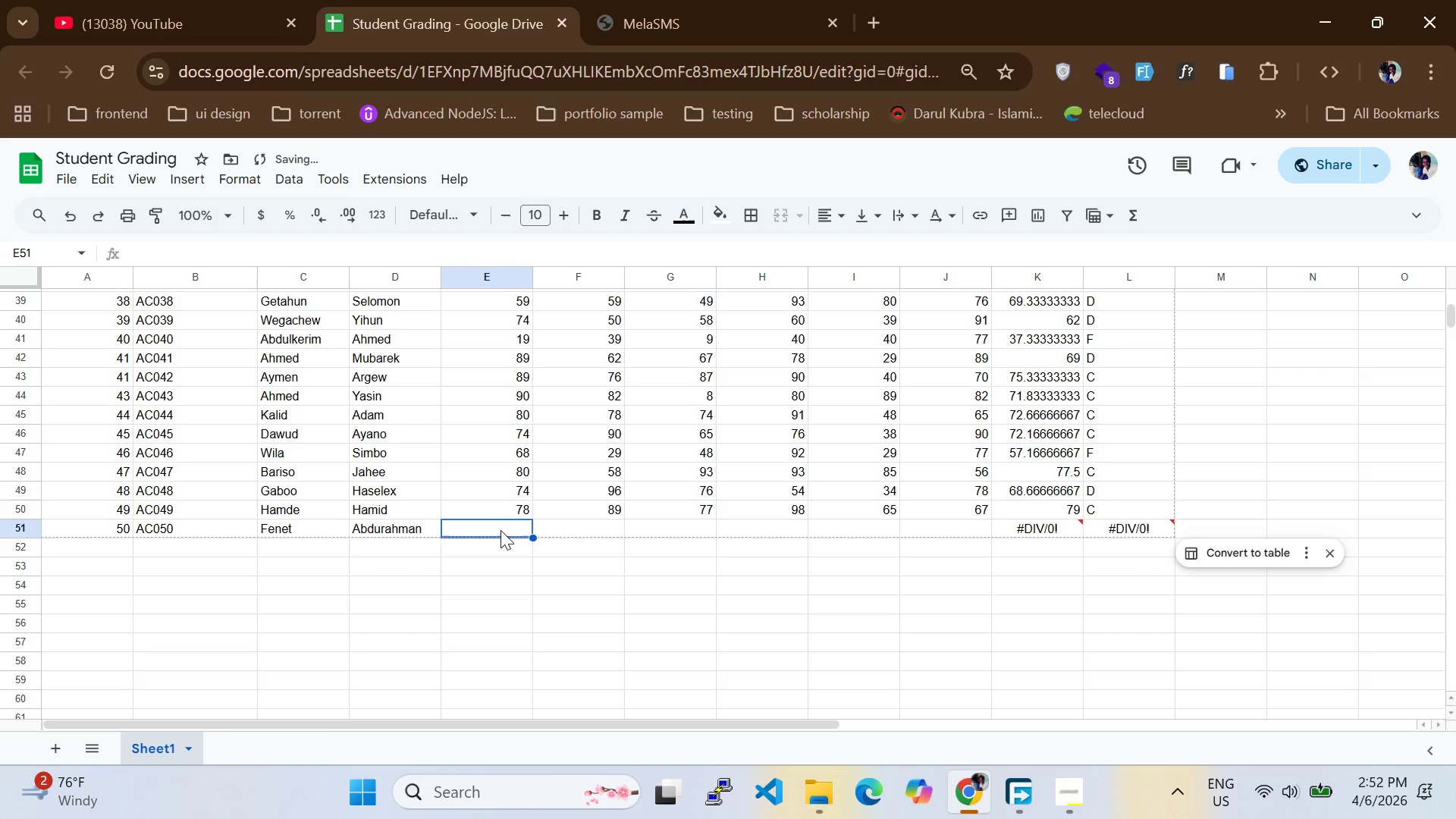 
type(49)
 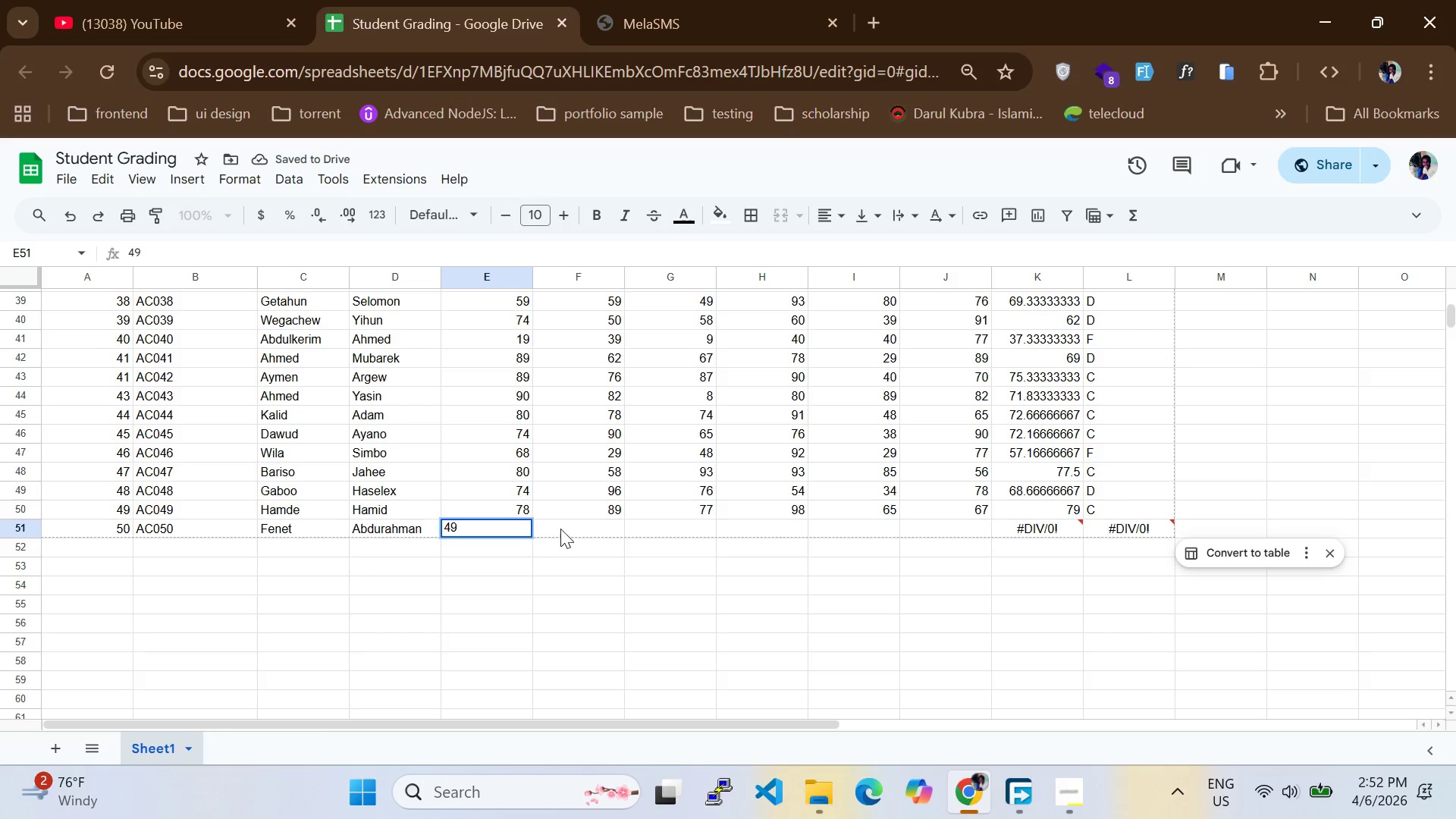 
left_click([563, 529])
 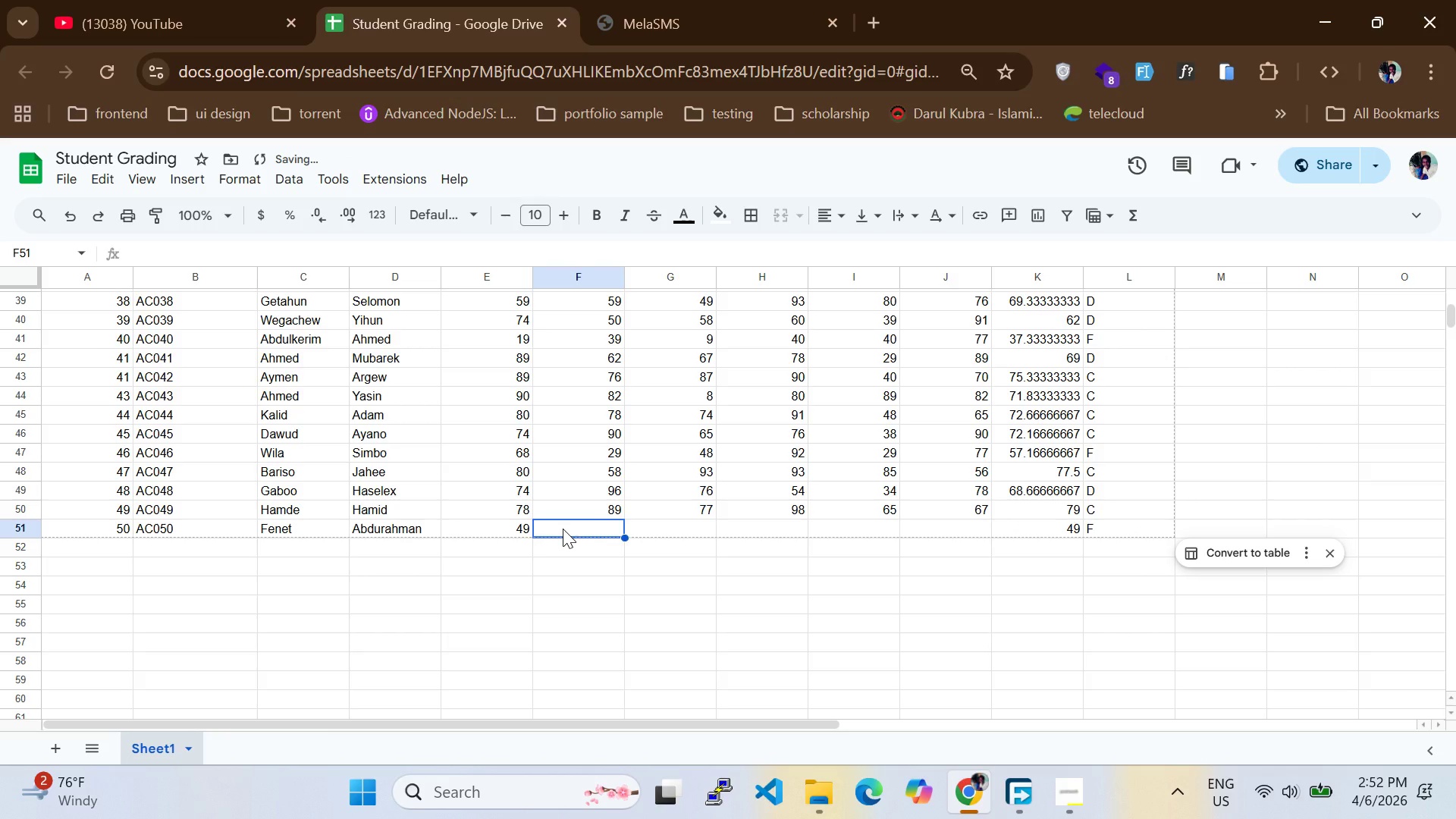 
type(67)
 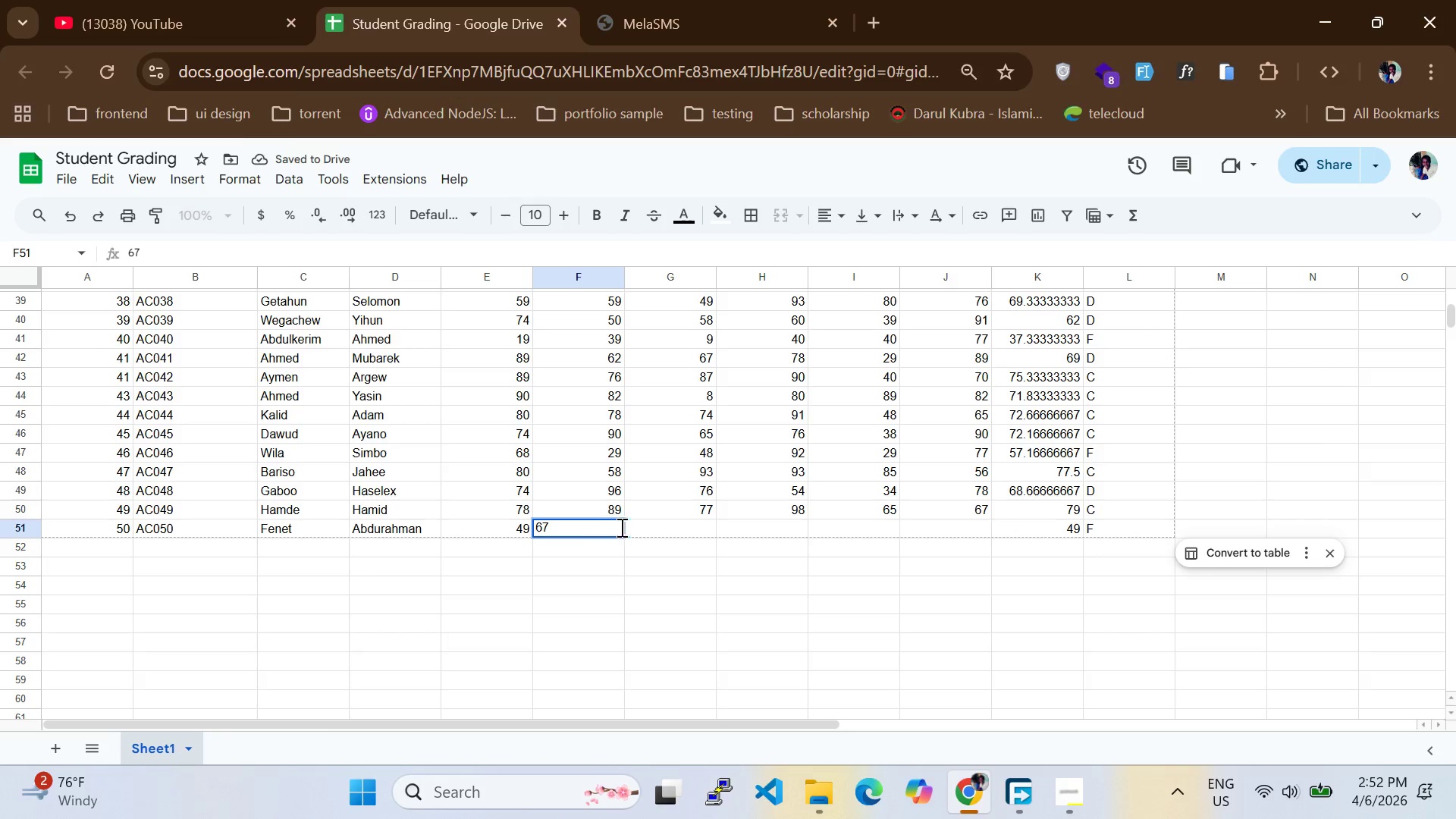 
left_click([633, 525])
 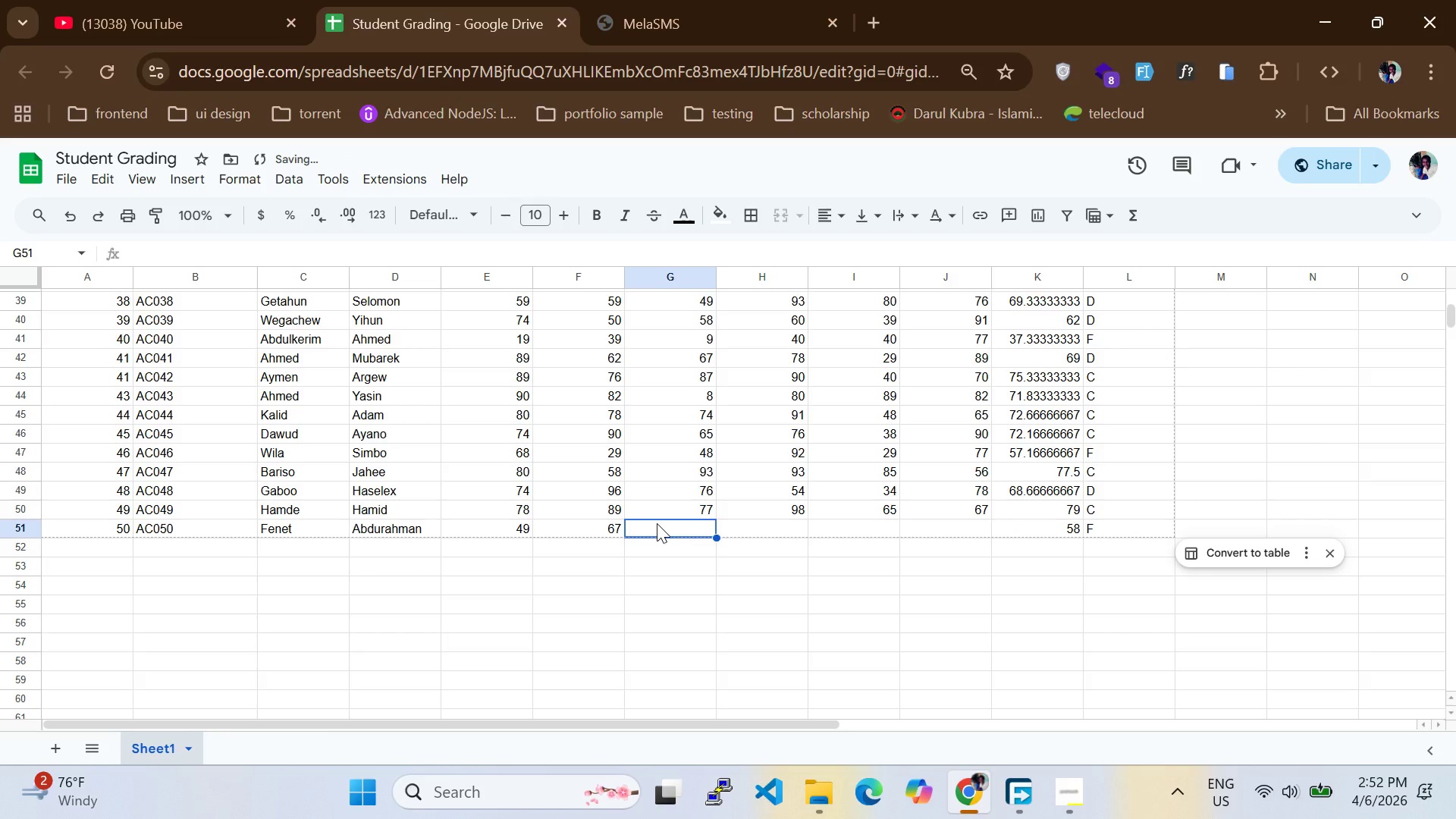 
type(78)
 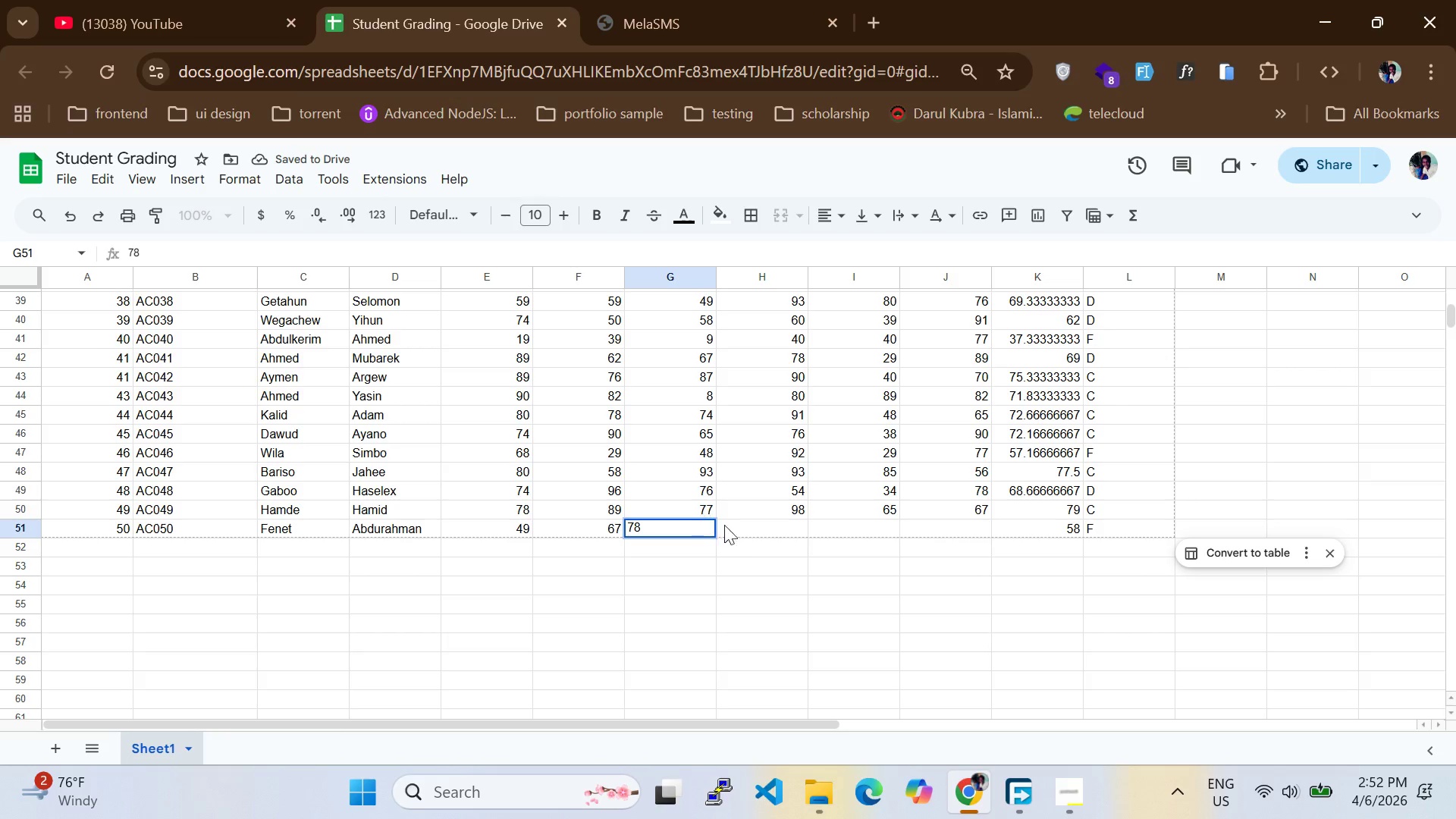 
left_click([744, 527])
 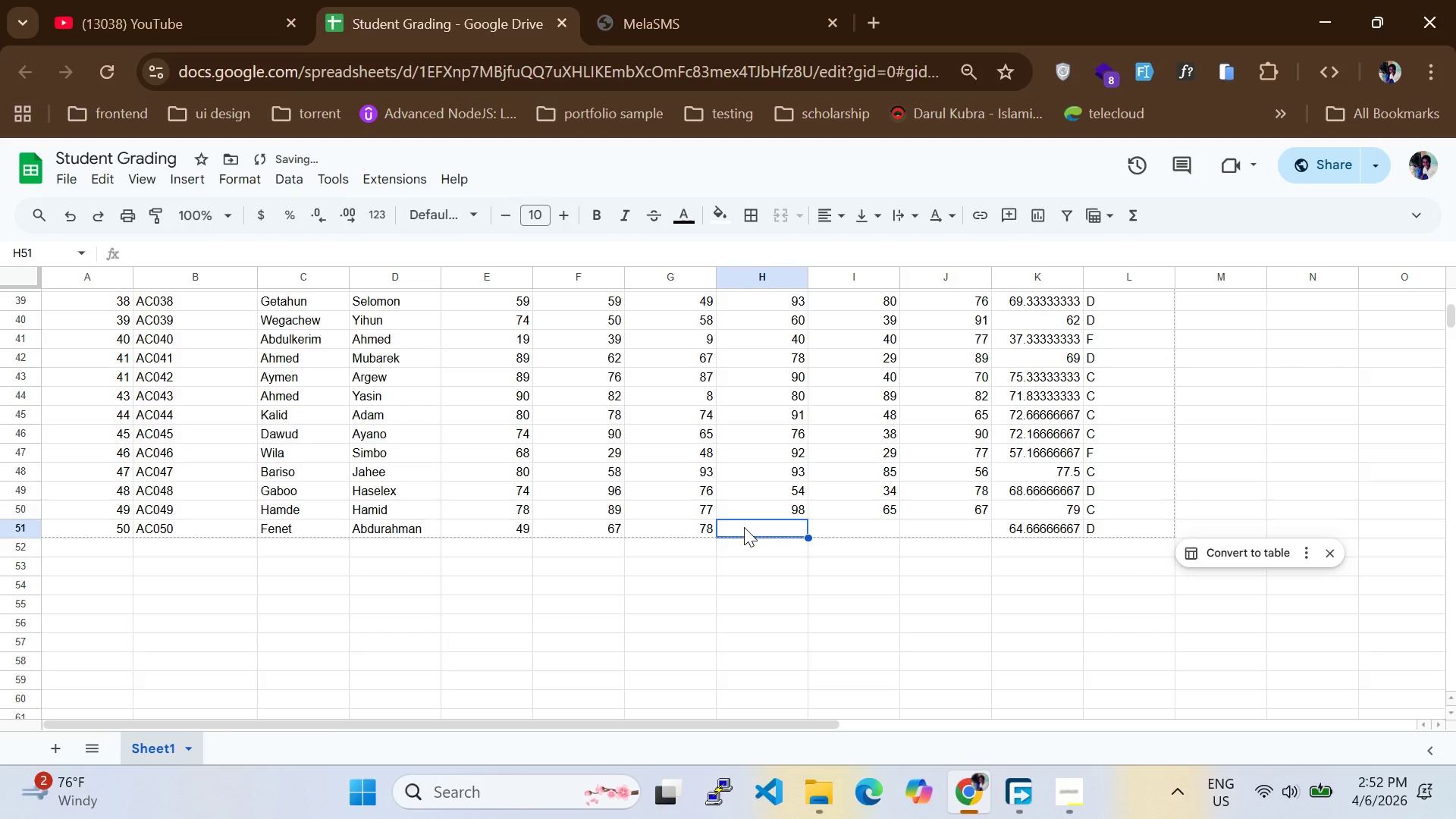 
type(89)
 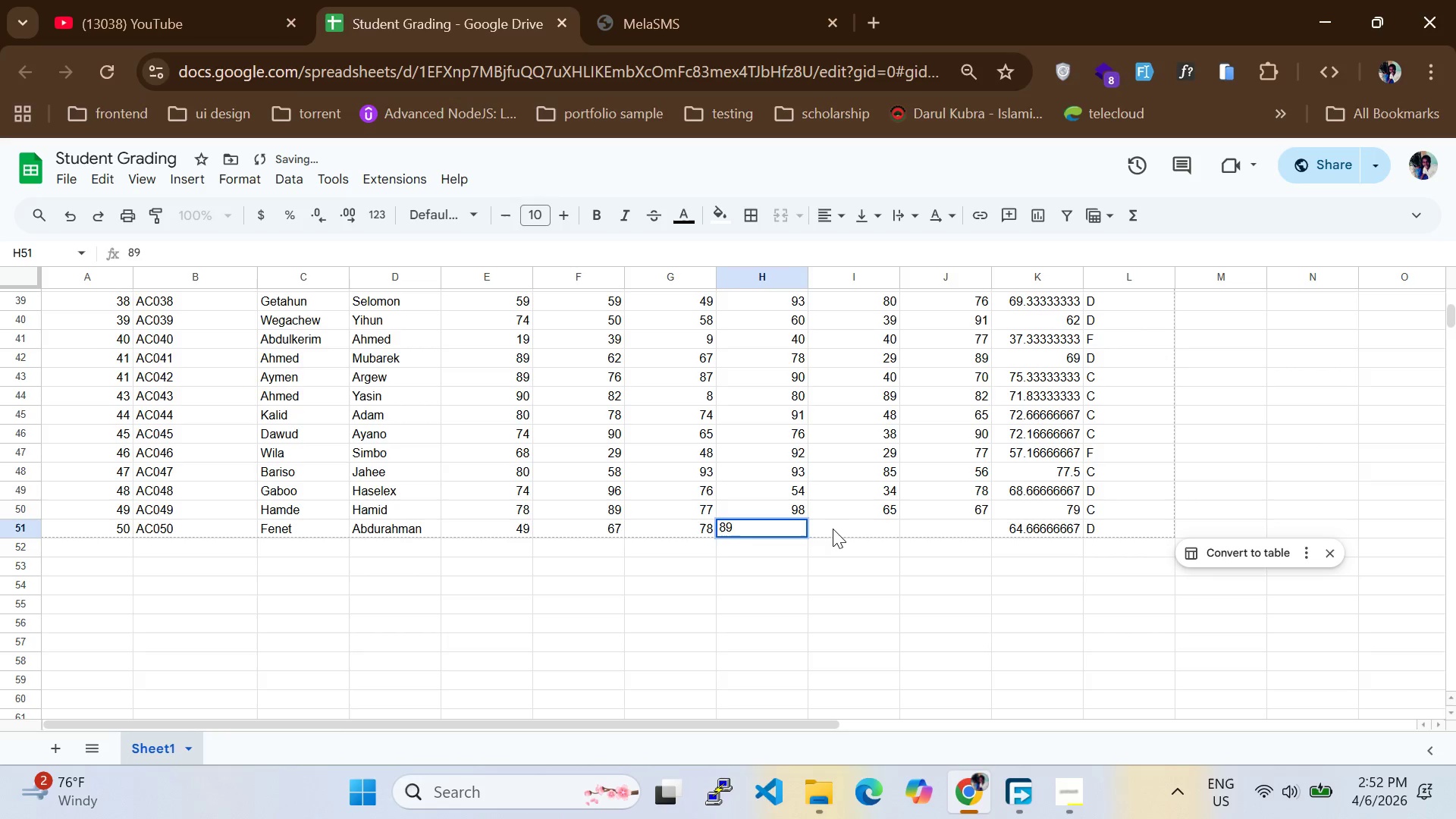 
left_click([833, 529])
 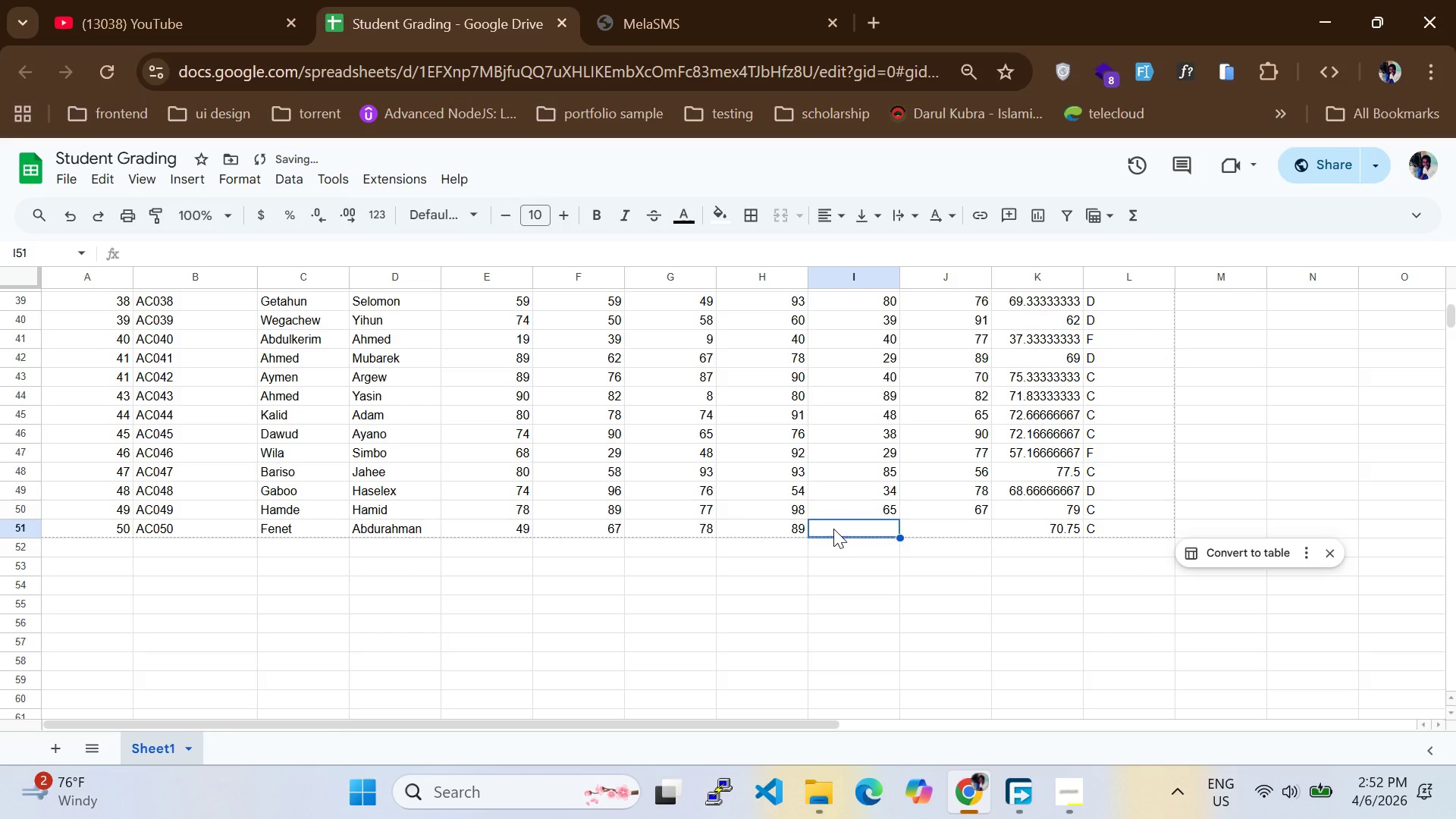 
type(77)
 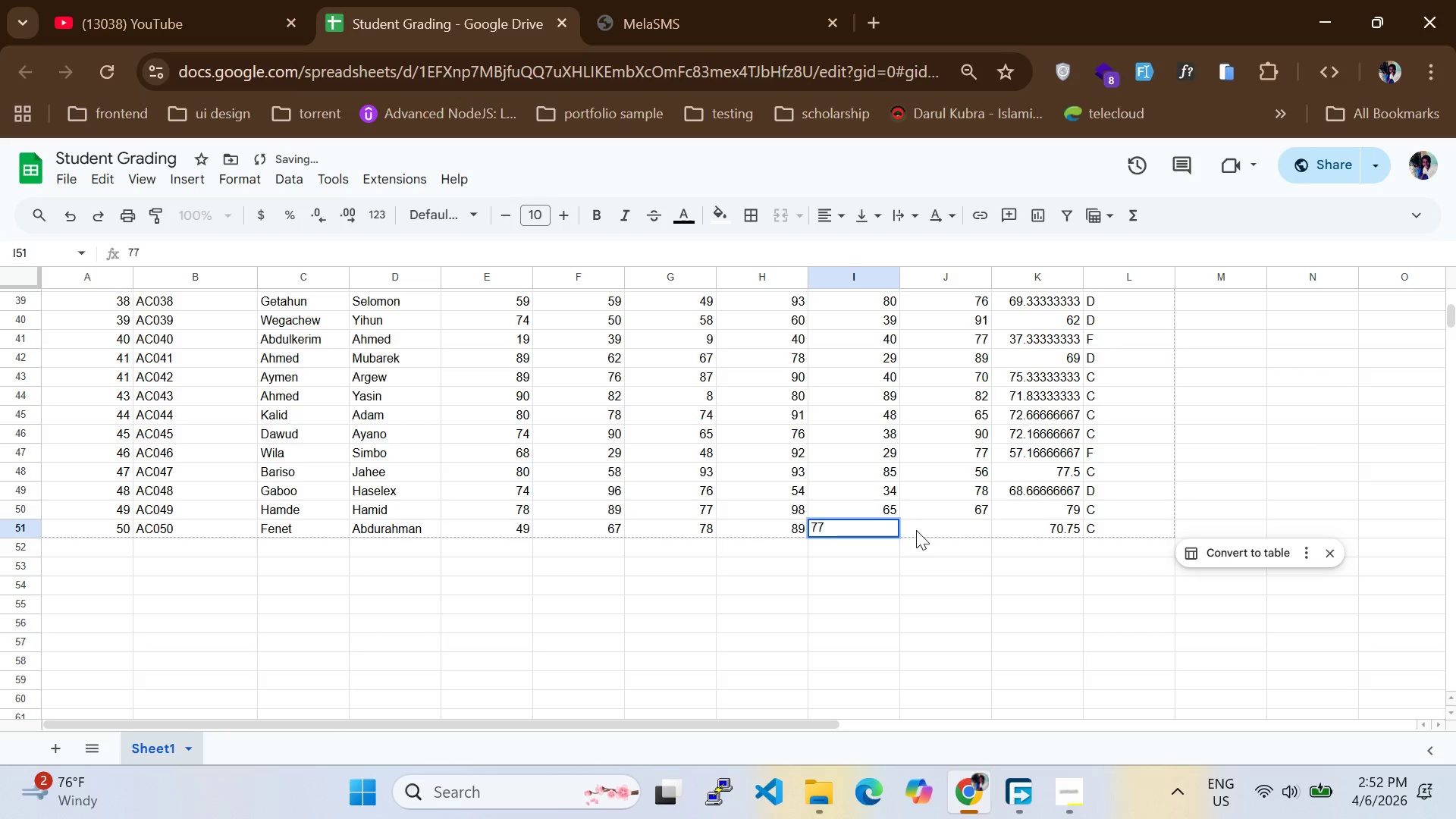 
left_click([919, 530])
 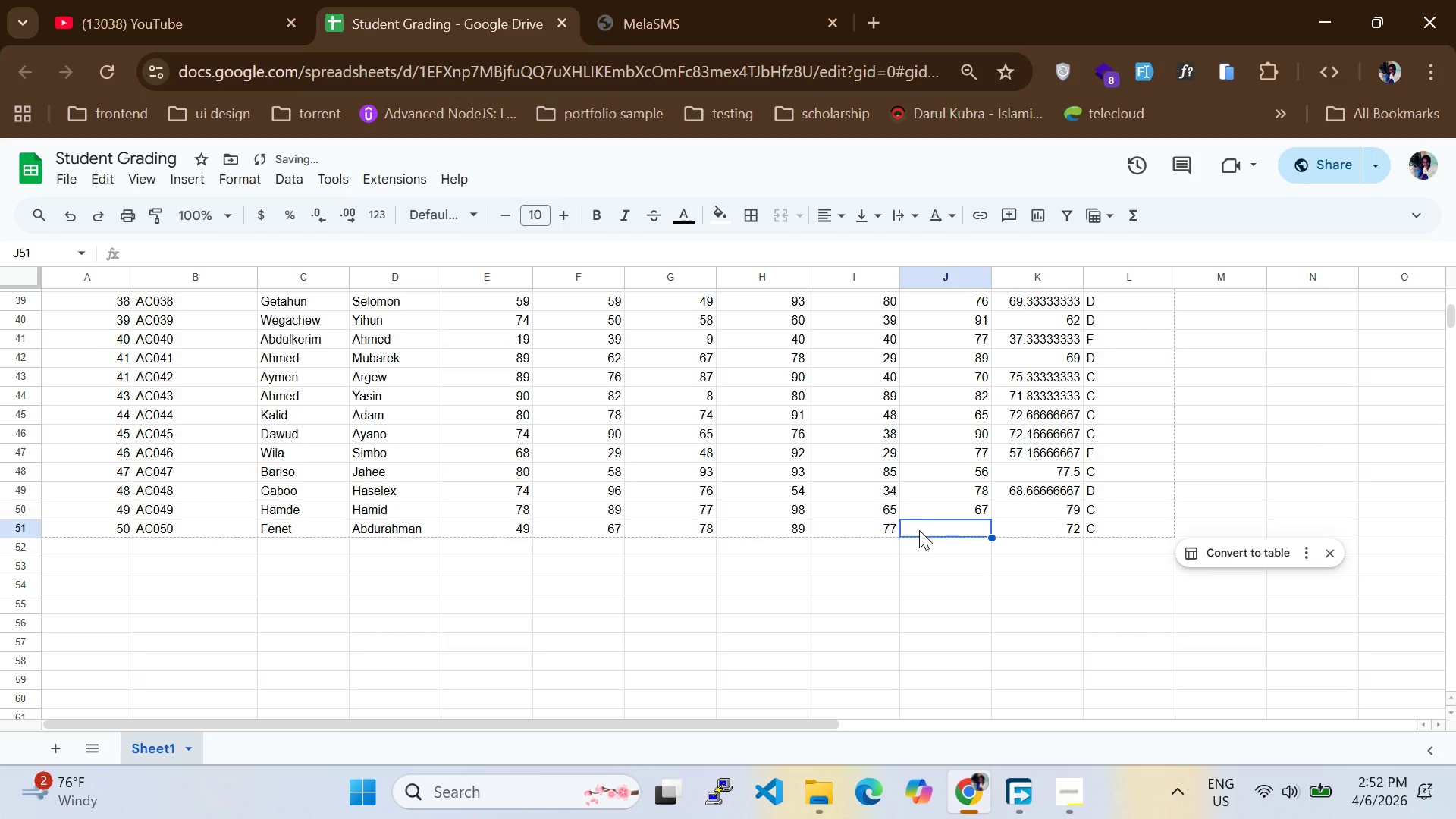 
type(53)
 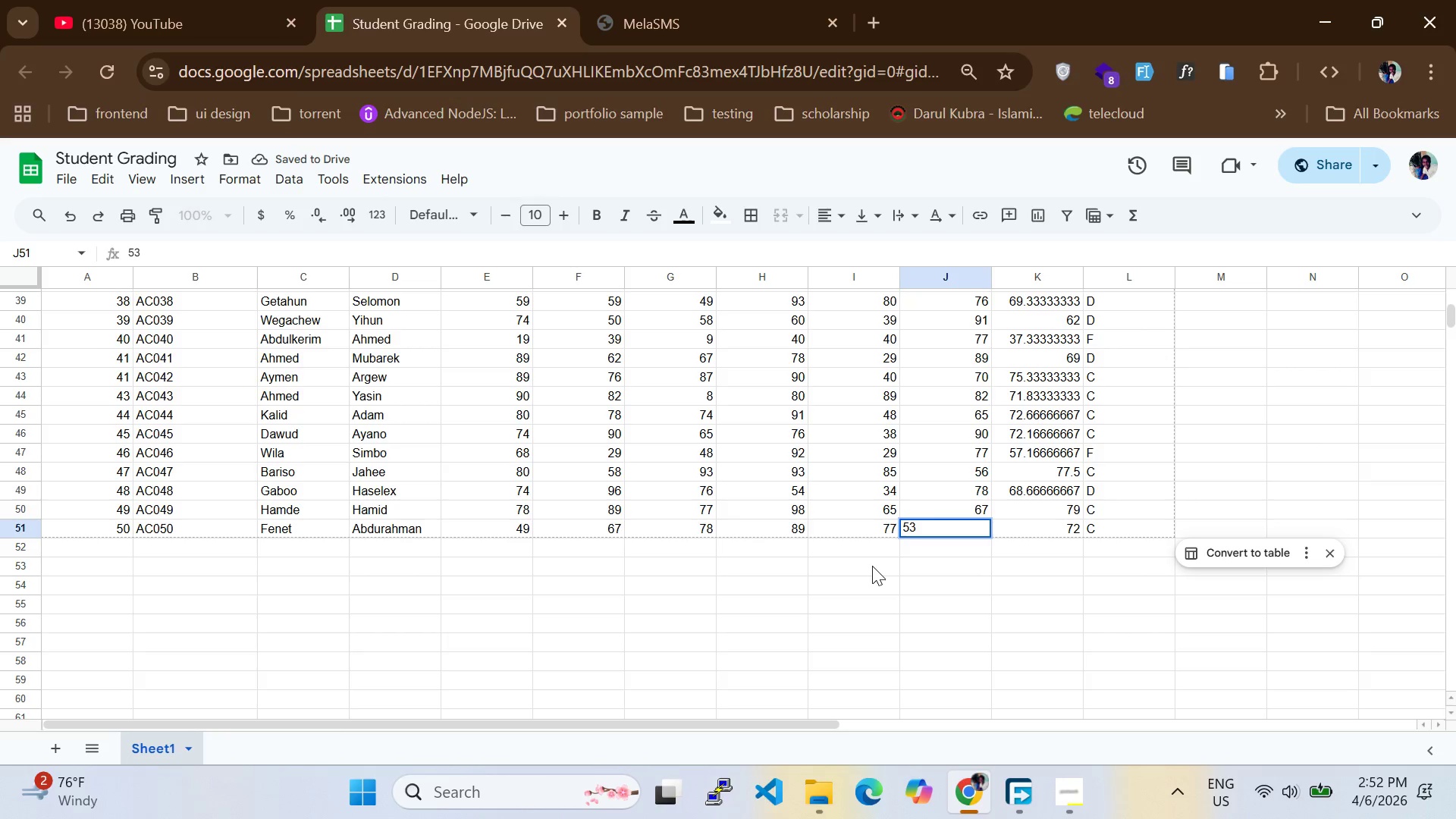 
key(Control+S)
 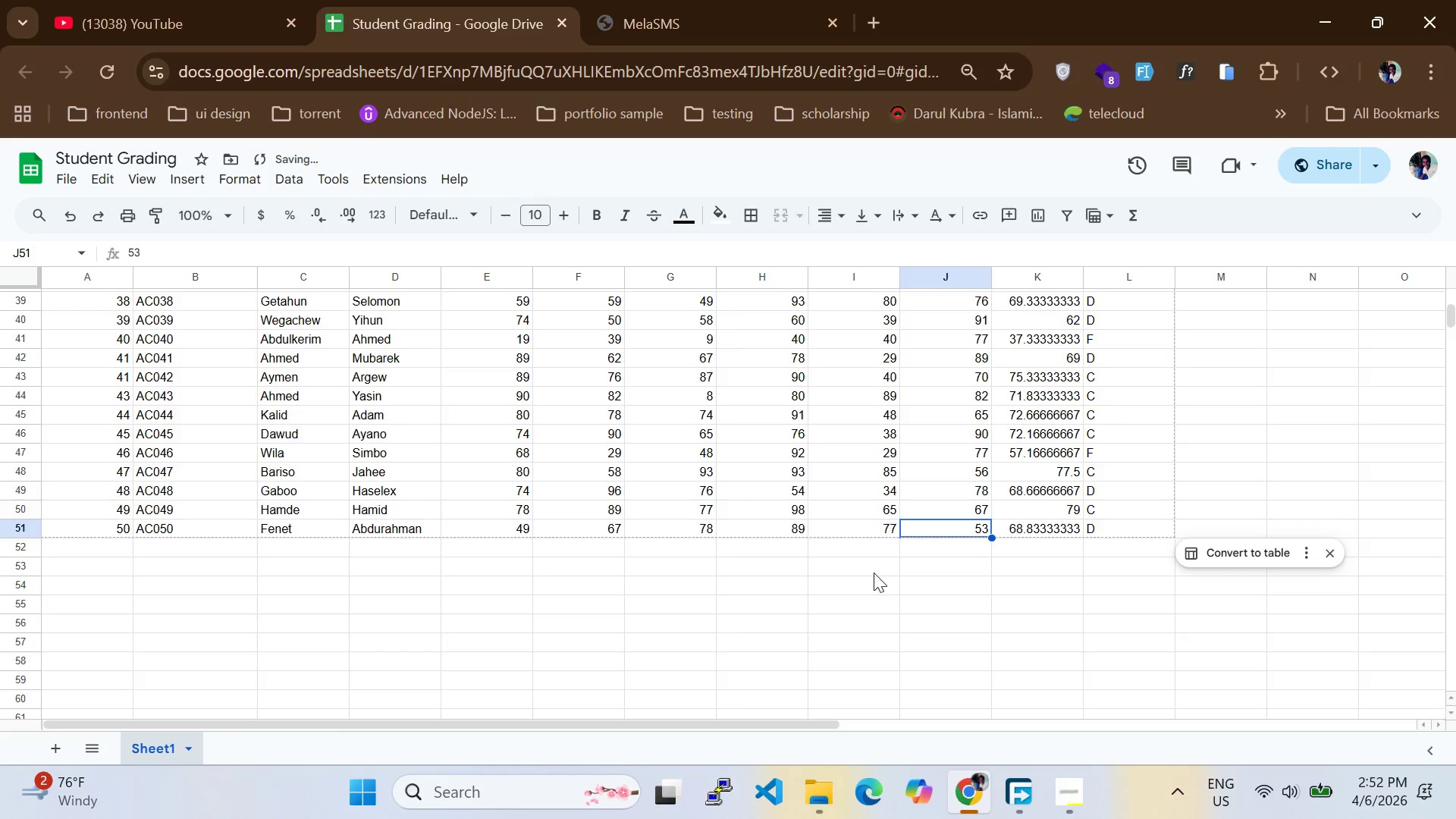 
key(Control+S)
 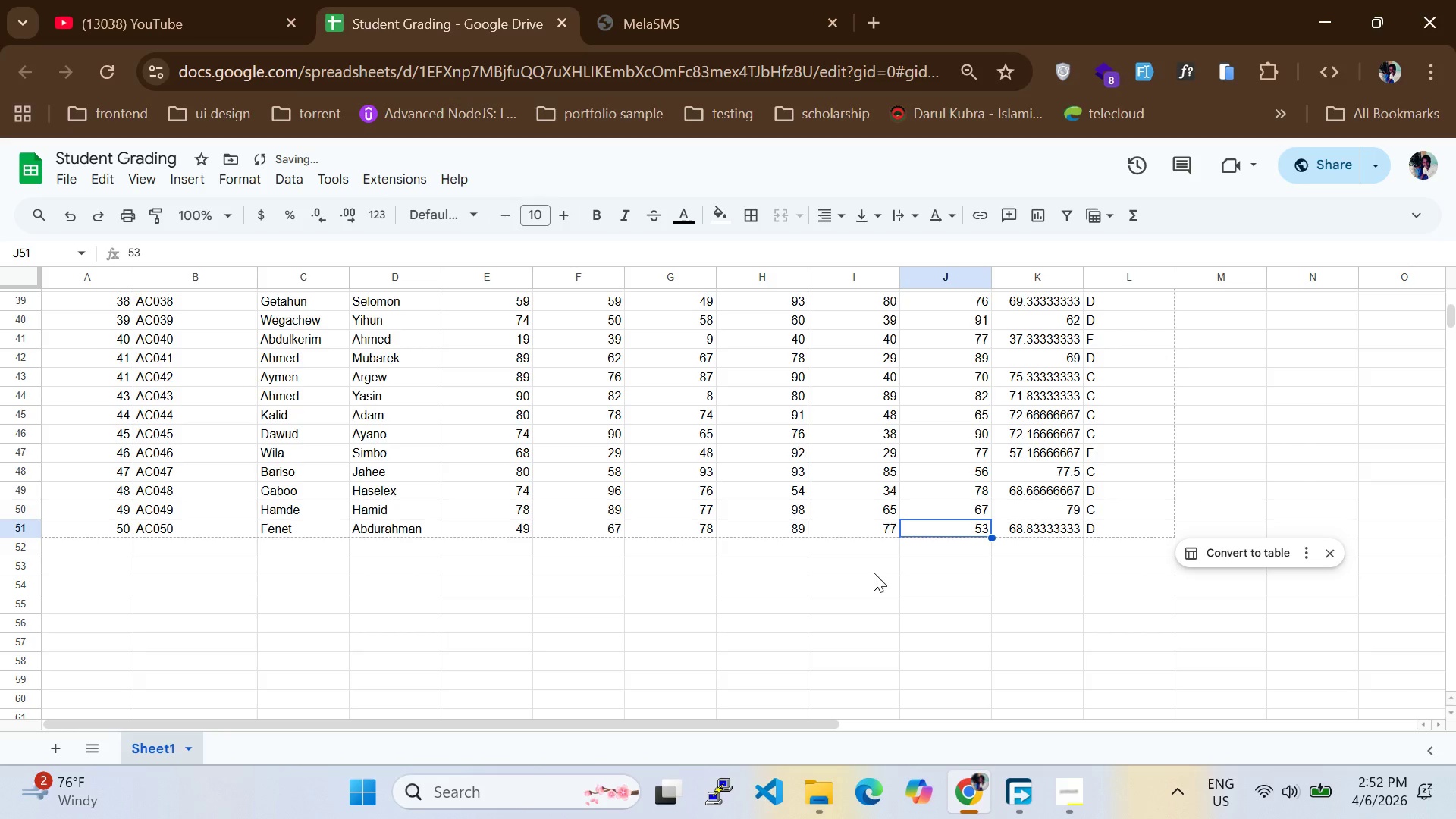 
key(Control+S)
 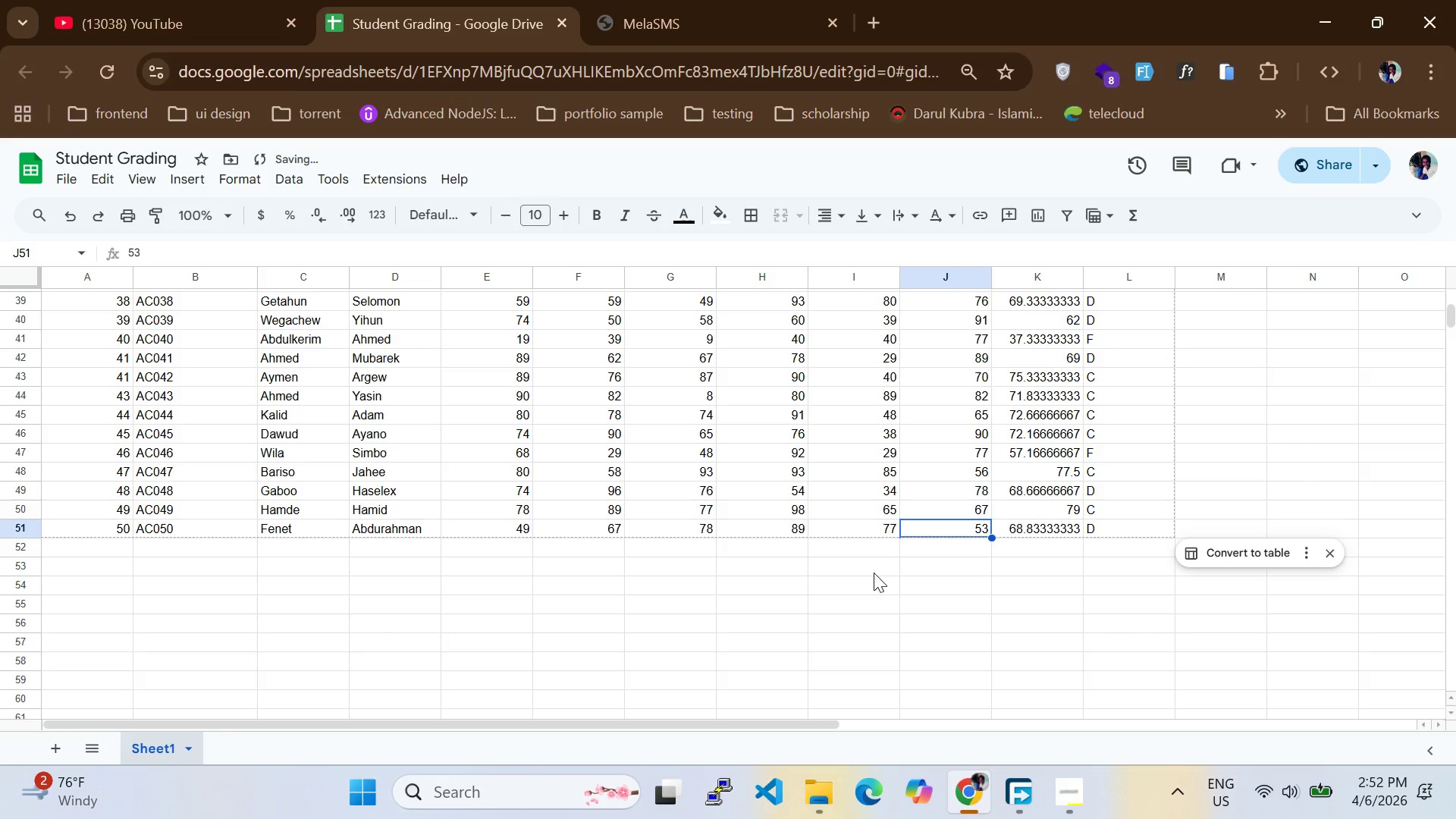 
key(Control+S)
 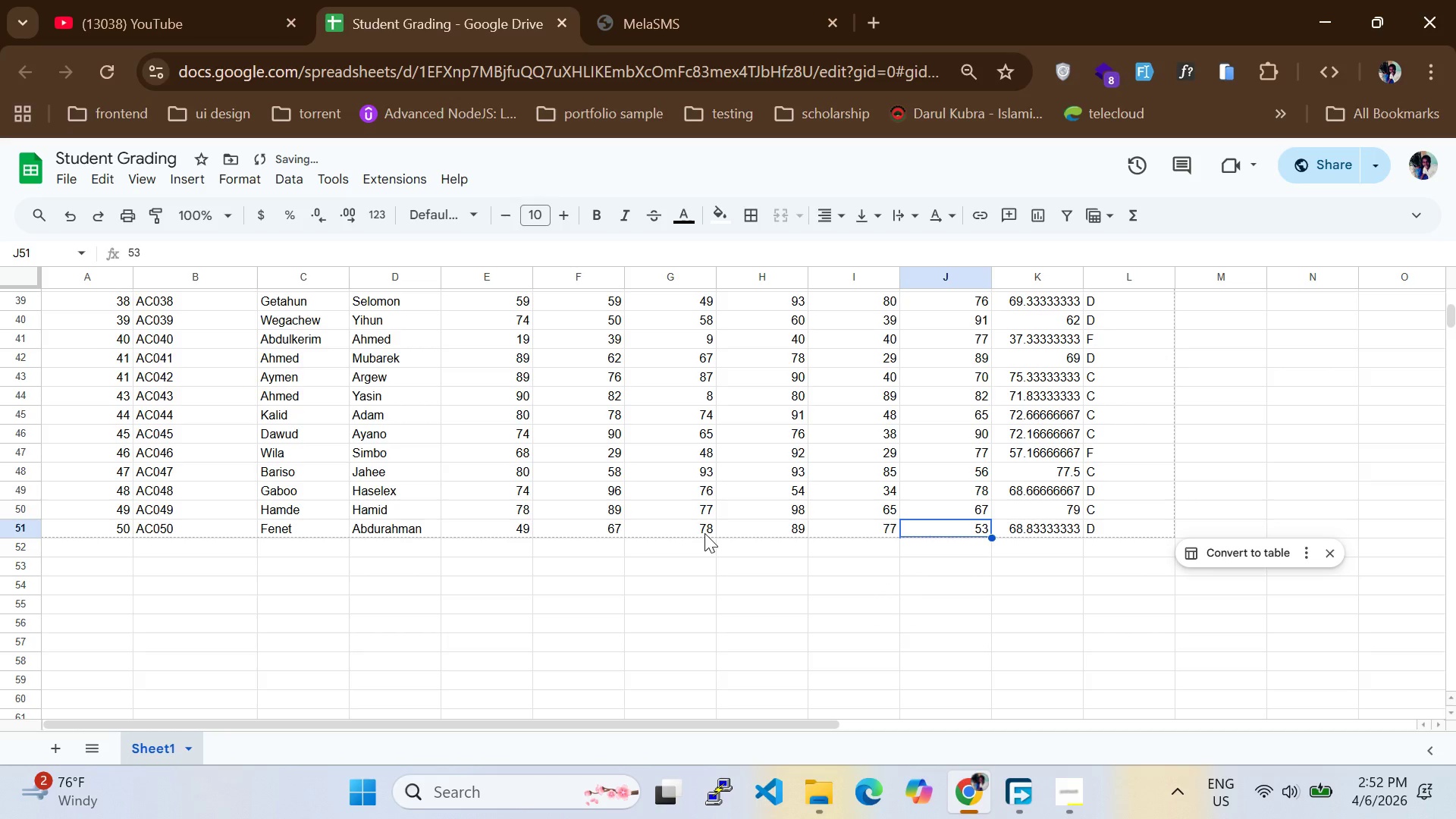 
scroll: coordinate [707, 552], scroll_direction: up, amount: 17.0
 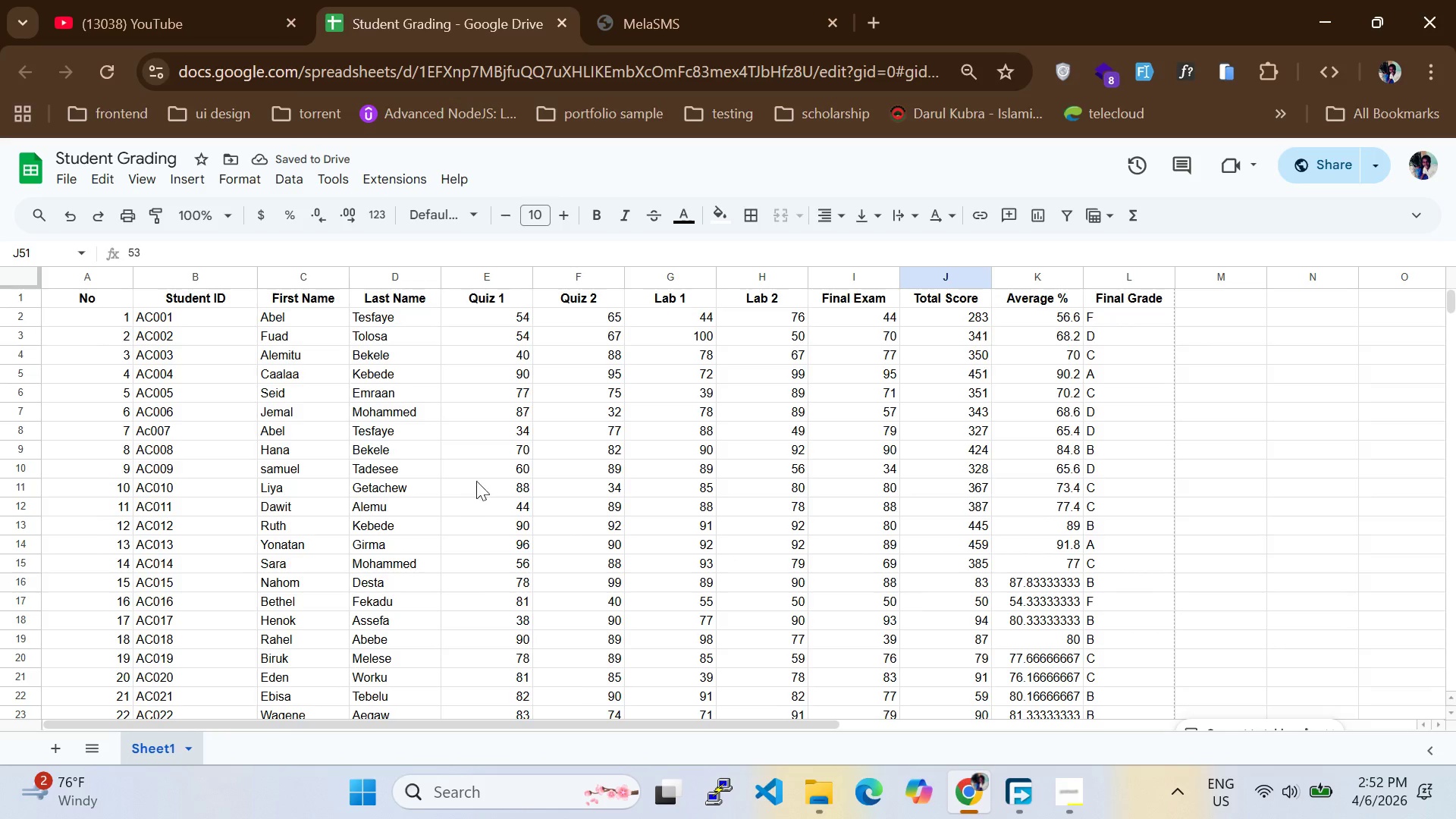 
scroll: coordinate [530, 490], scroll_direction: down, amount: 6.0
 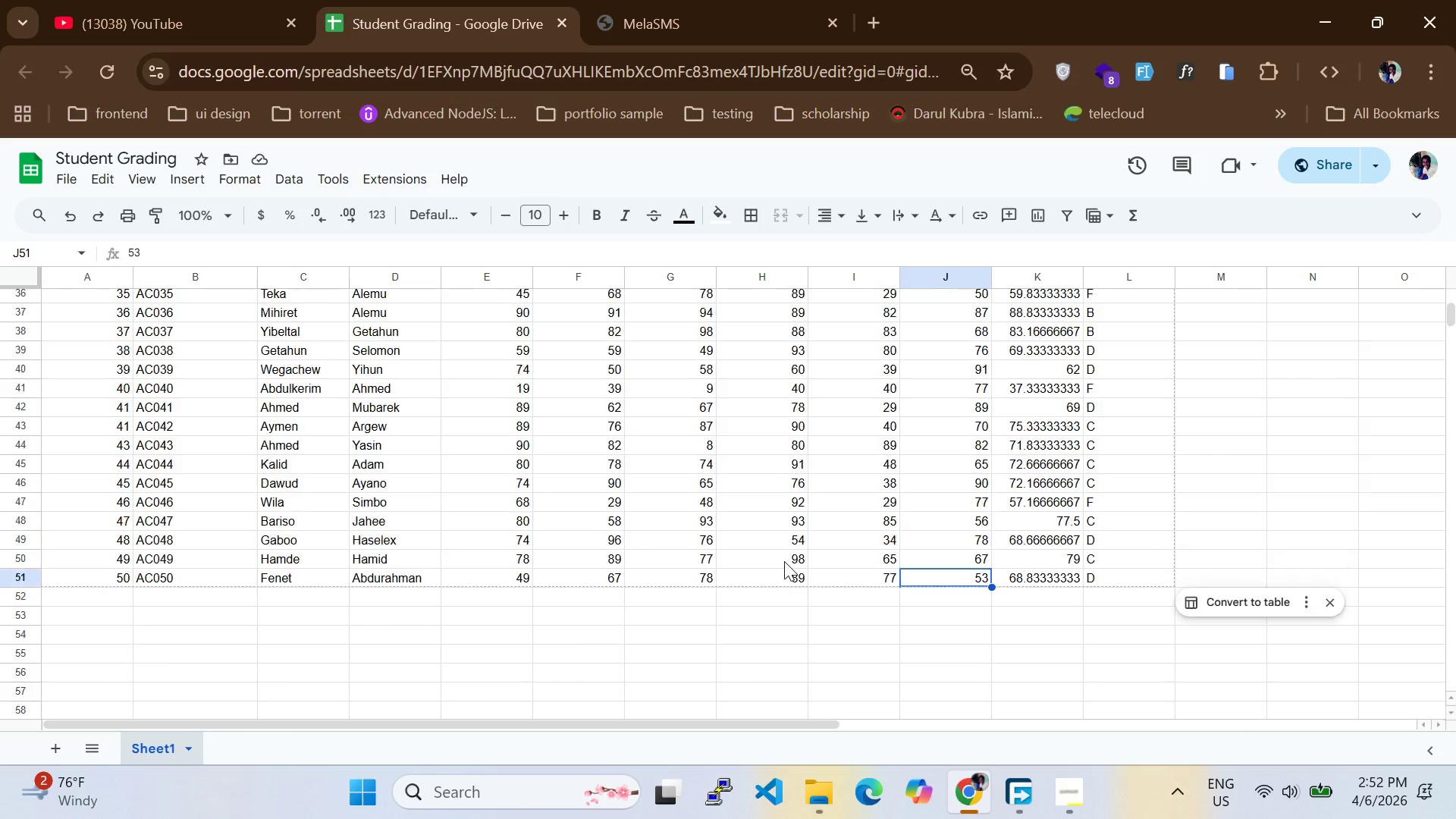 
scroll: coordinate [784, 561], scroll_direction: up, amount: 11.0
 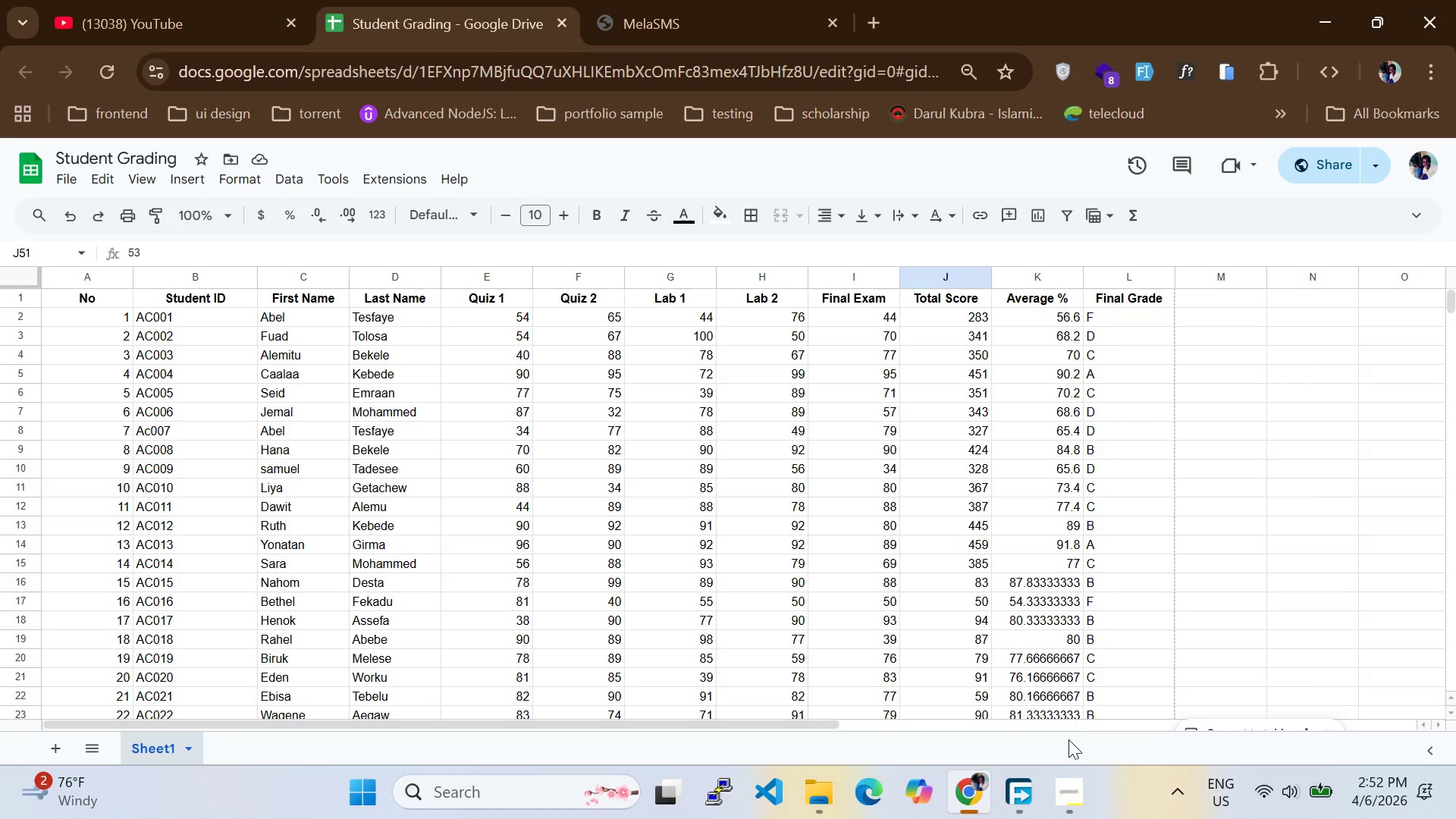 